 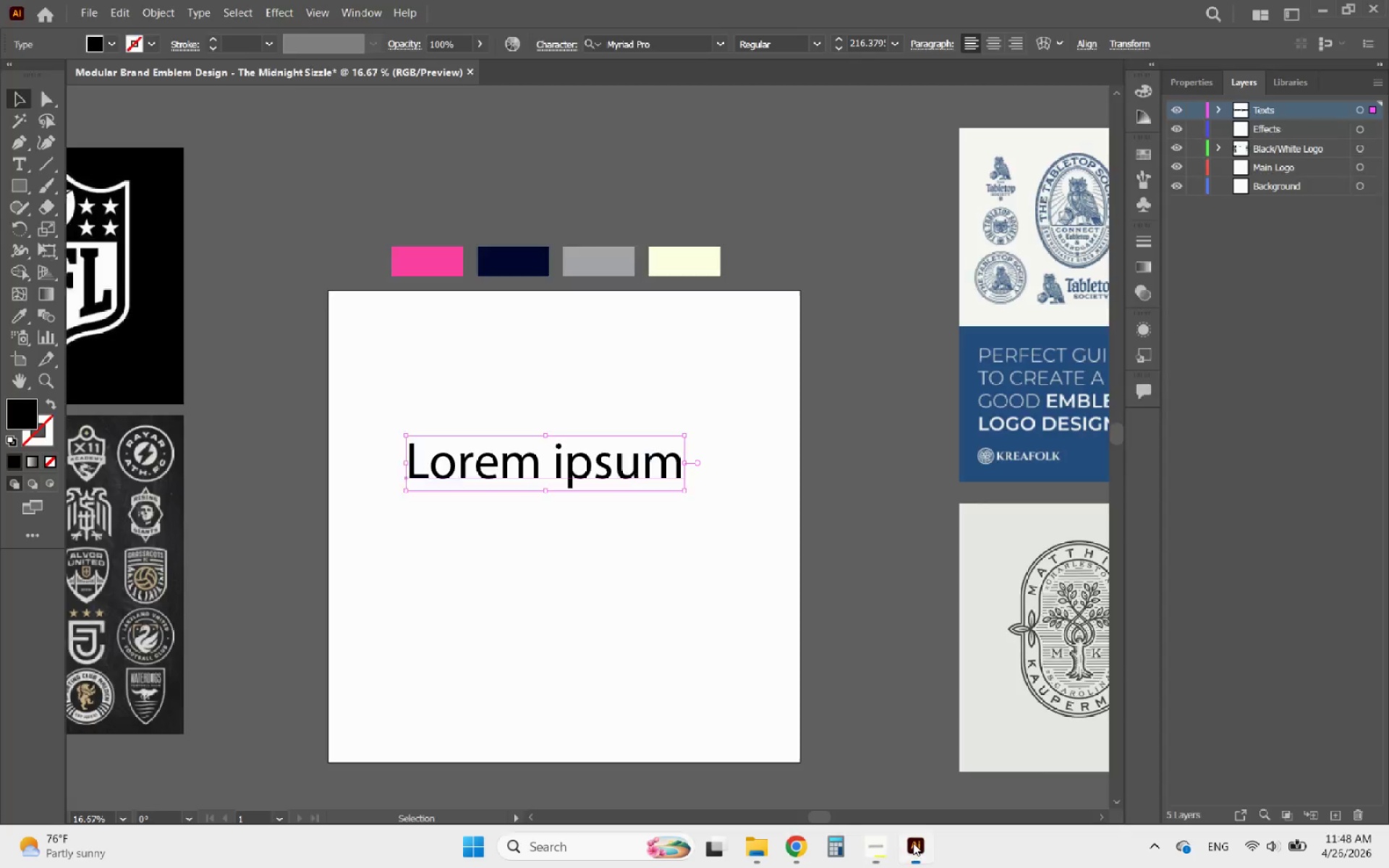 
scroll: coordinate [859, 610], scroll_direction: down, amount: 2.0
 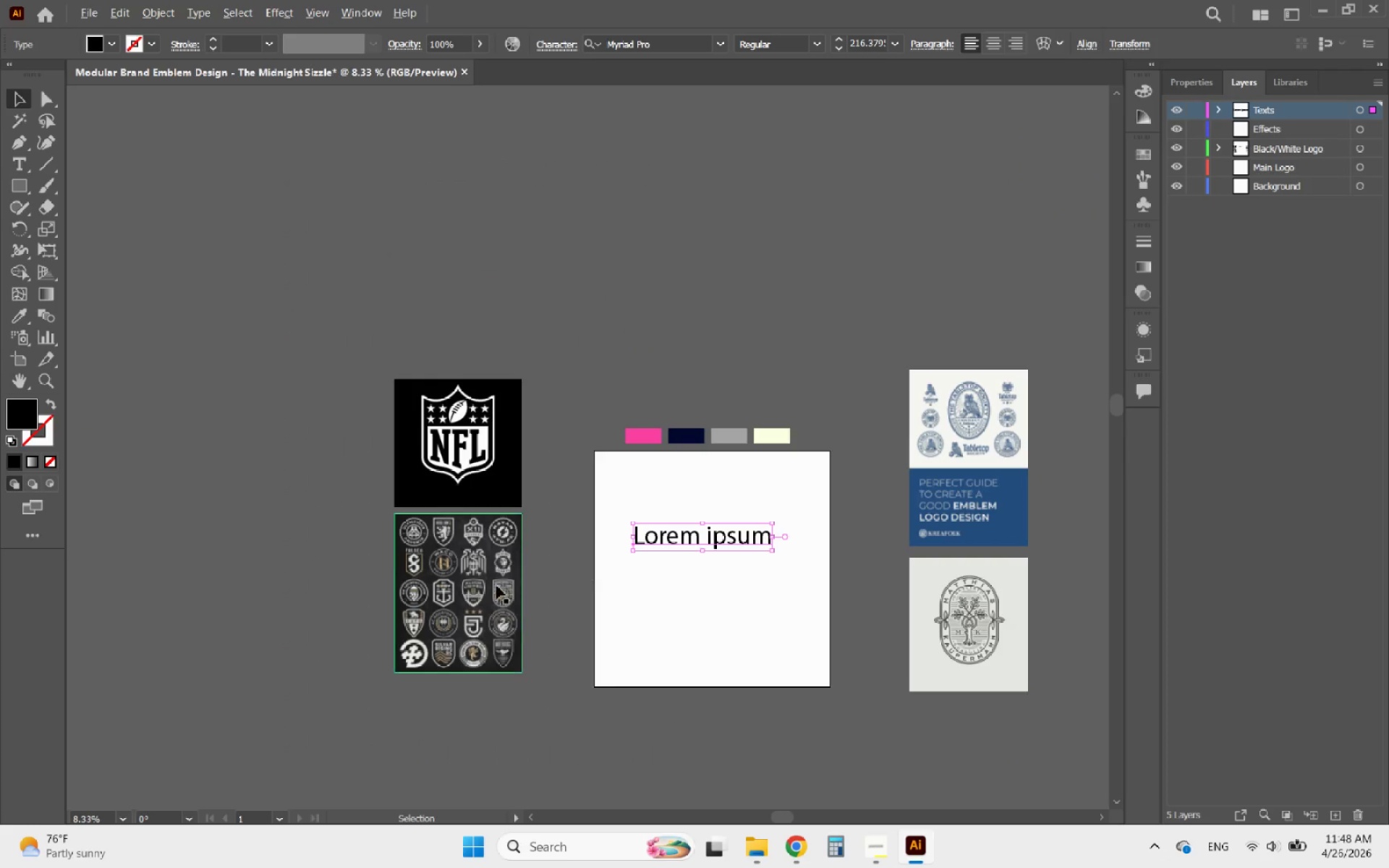 
scroll: coordinate [391, 558], scroll_direction: up, amount: 6.0
 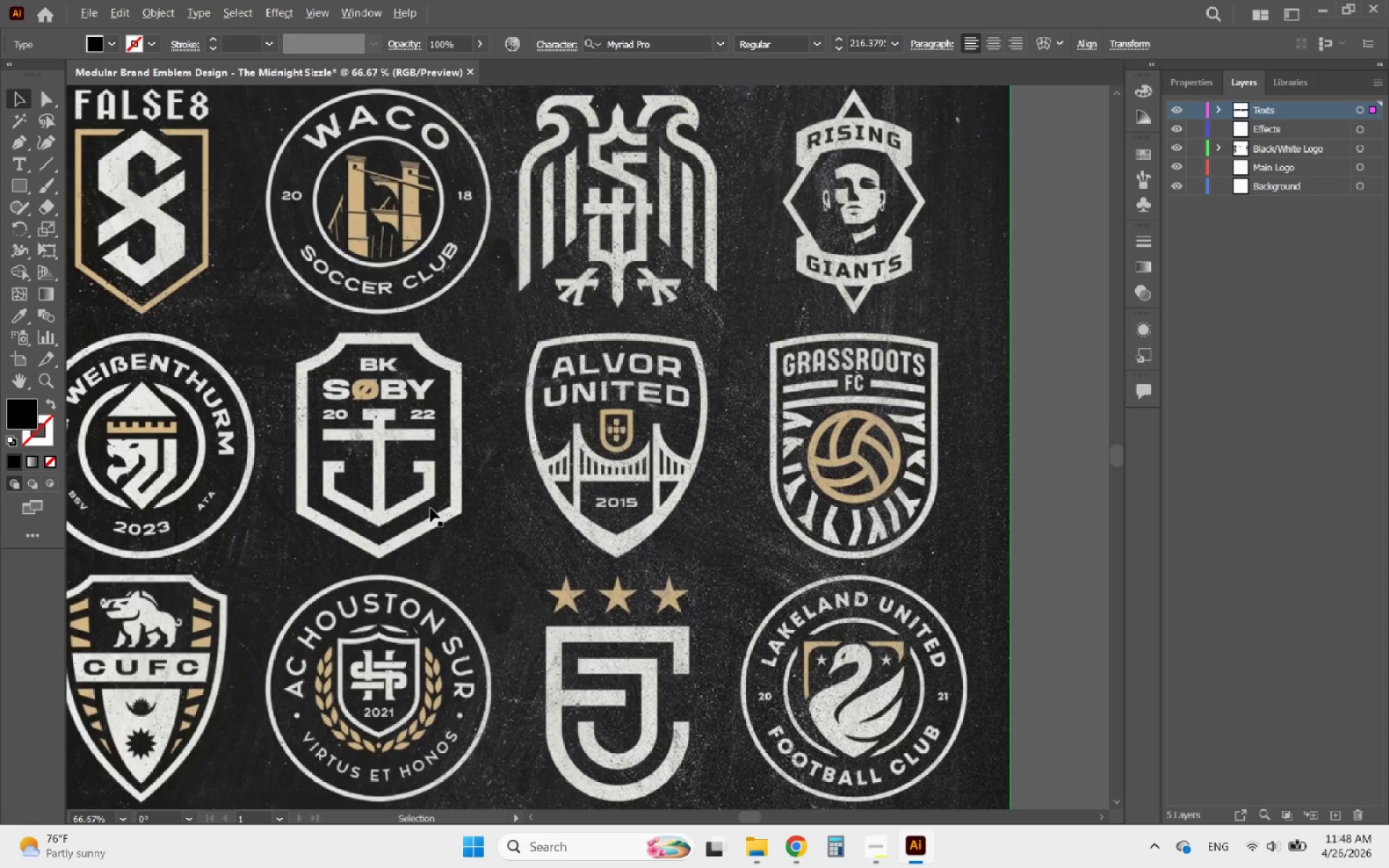 
scroll: coordinate [430, 508], scroll_direction: down, amount: 1.0
 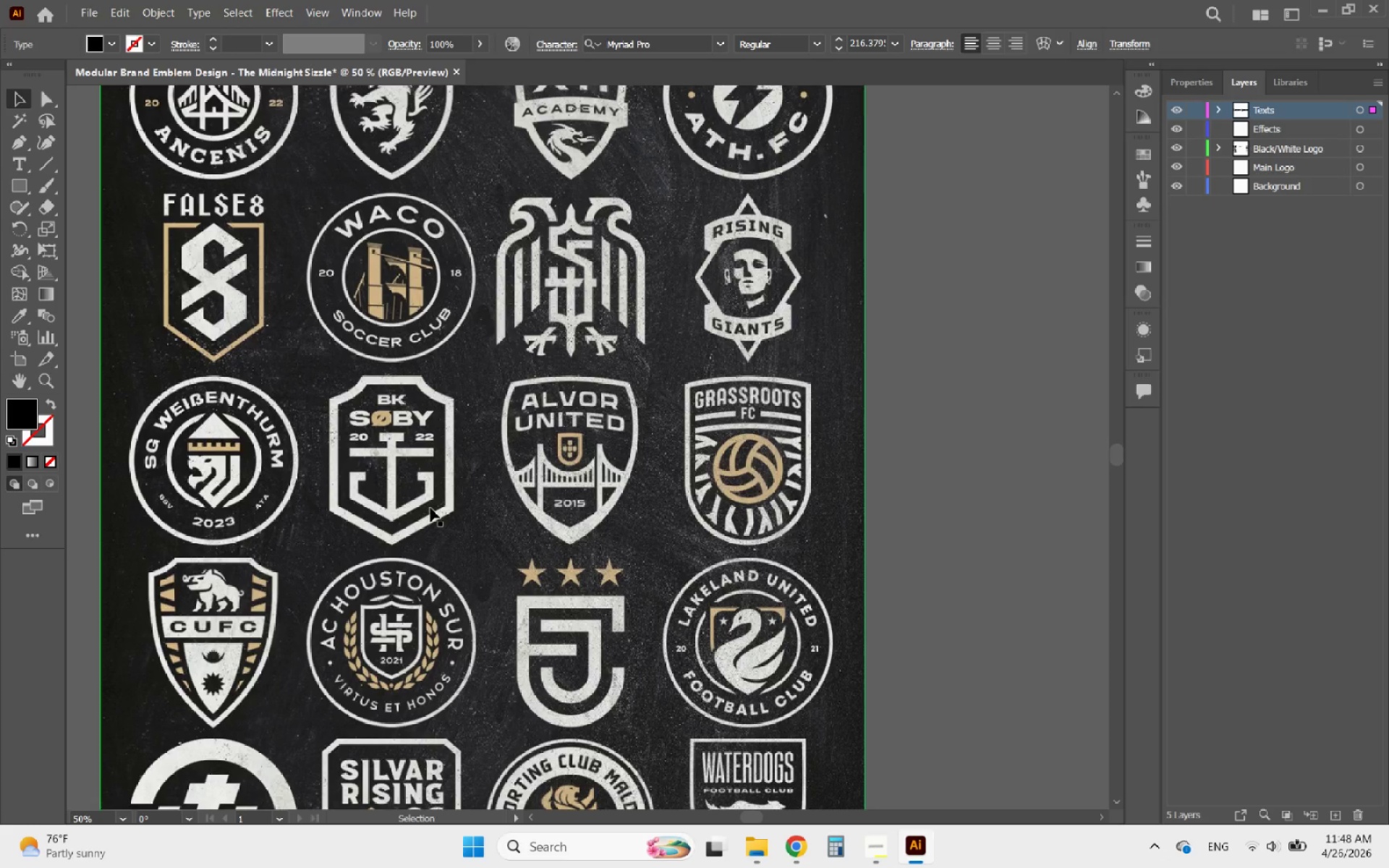 
hold_key(key=AltLeft, duration=4.53)
scroll: coordinate [438, 554], scroll_direction: down, amount: 7.0
 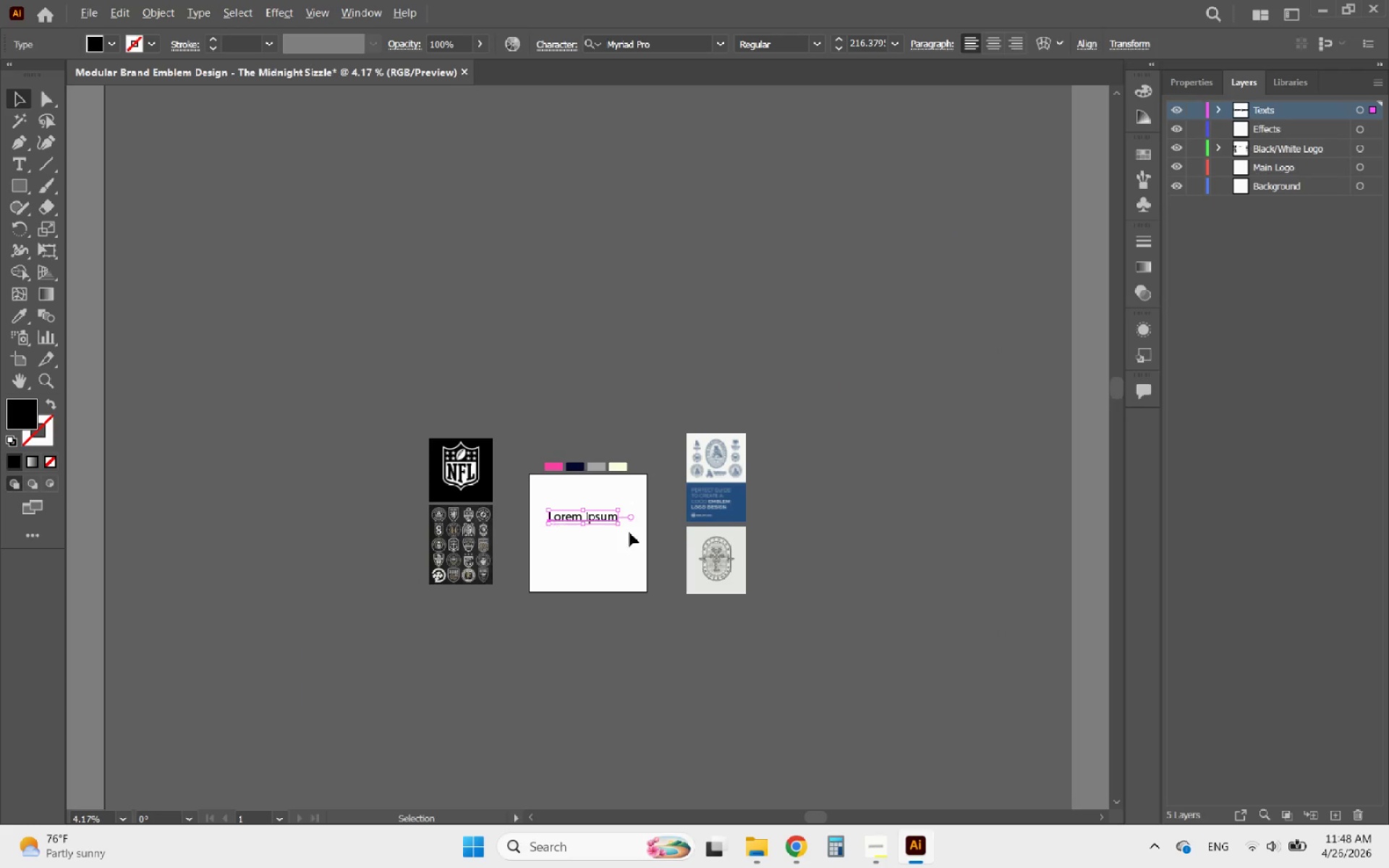 
scroll: coordinate [671, 559], scroll_direction: up, amount: 2.0
 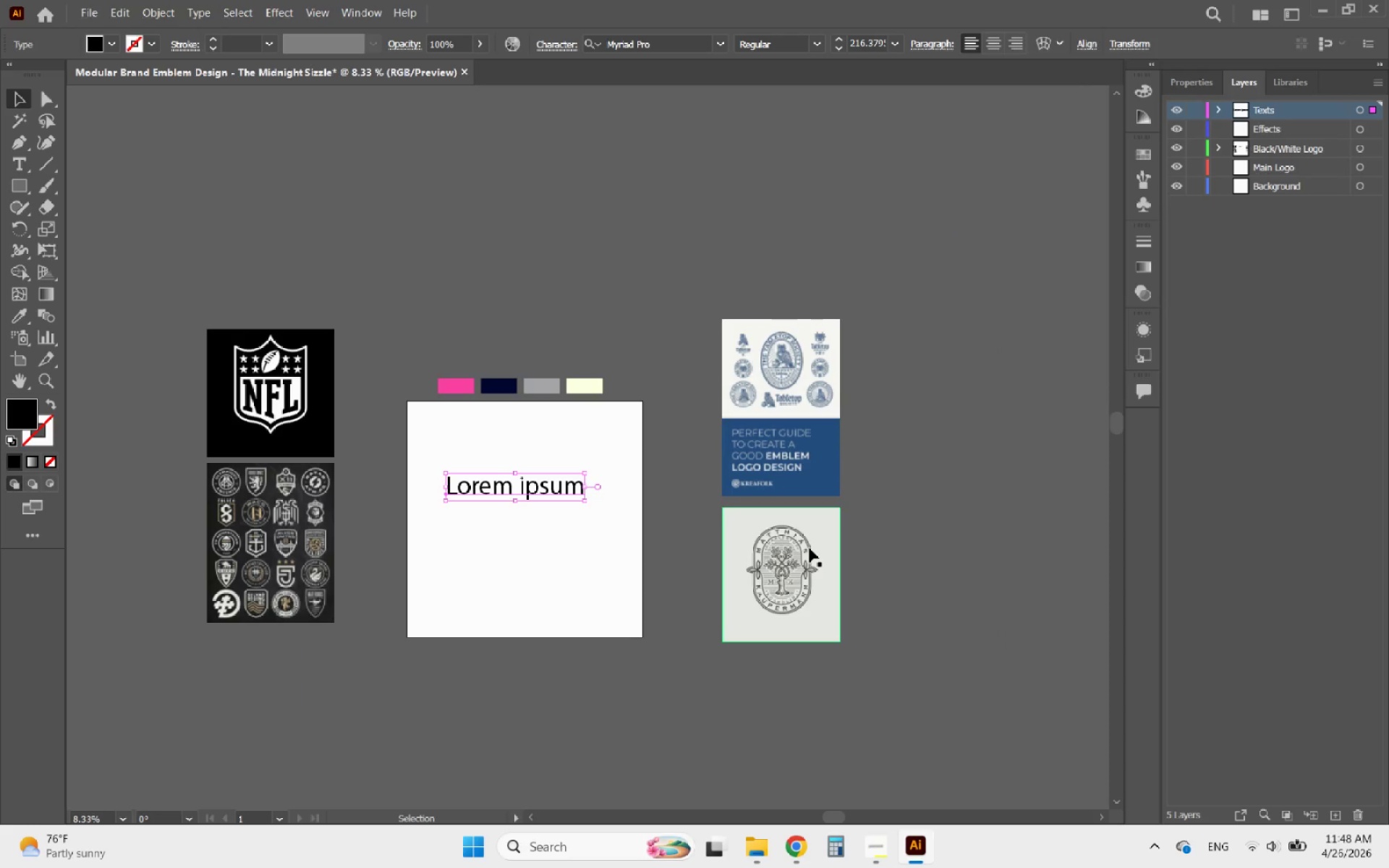 
hold_key(key=AltLeft, duration=2.06)
scroll: coordinate [820, 573], scroll_direction: up, amount: 3.0
 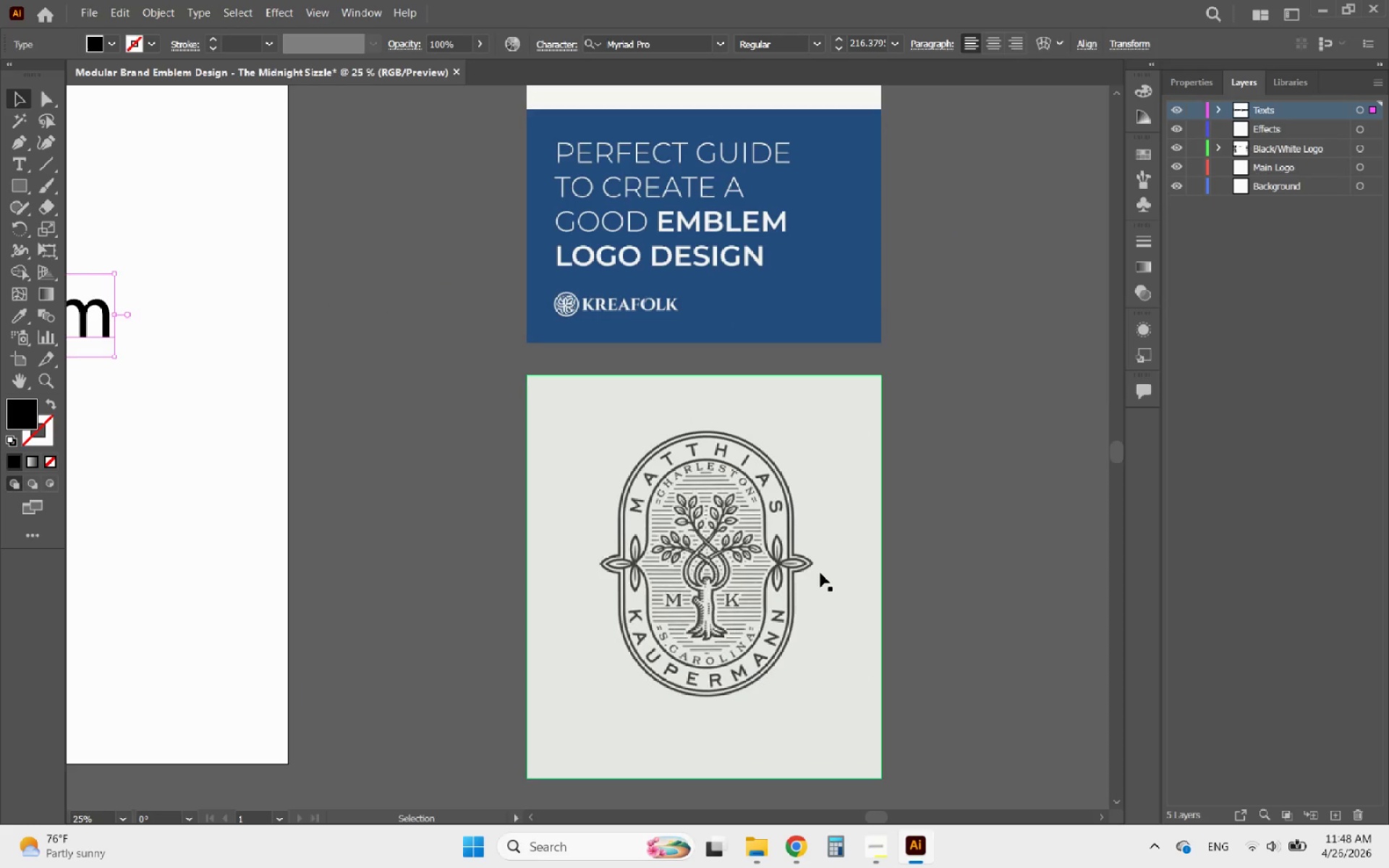 
hold_key(key=AltLeft, duration=4.58)
scroll: coordinate [797, 624], scroll_direction: up, amount: 3.0
 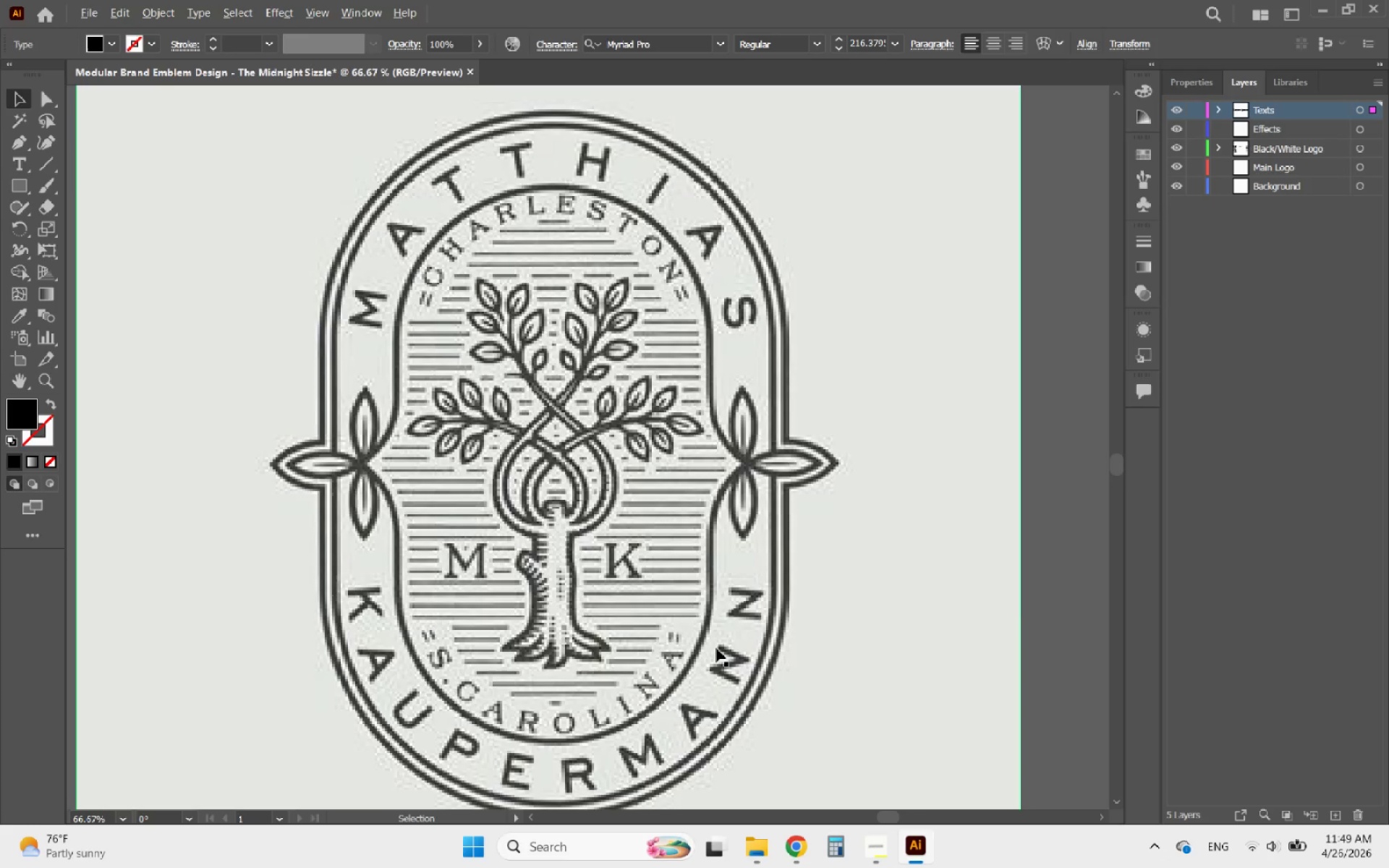 
scroll: coordinate [638, 667], scroll_direction: down, amount: 4.0
 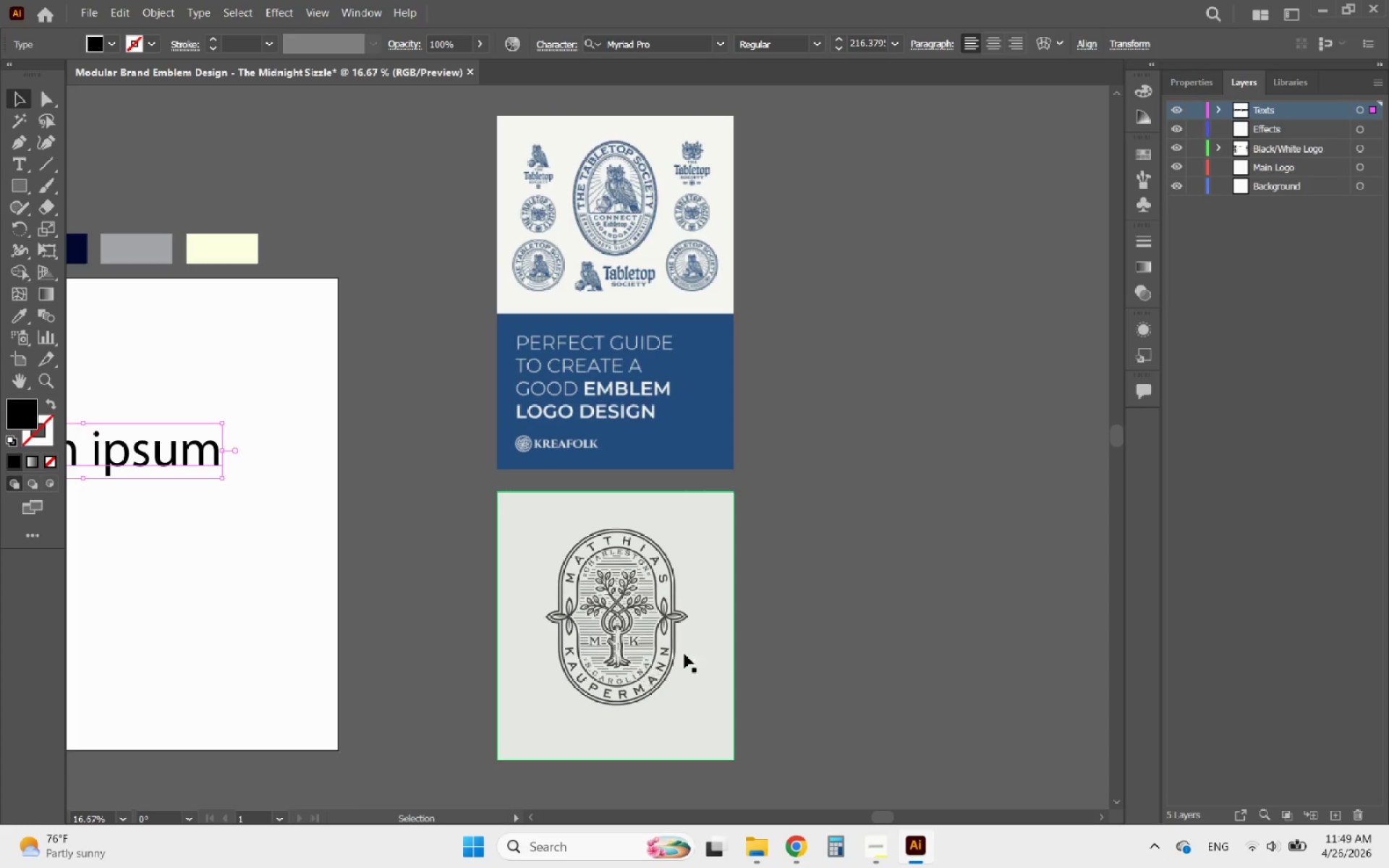 
hold_key(key=AltLeft, duration=1.16)
scroll: coordinate [752, 616], scroll_direction: down, amount: 2.0
 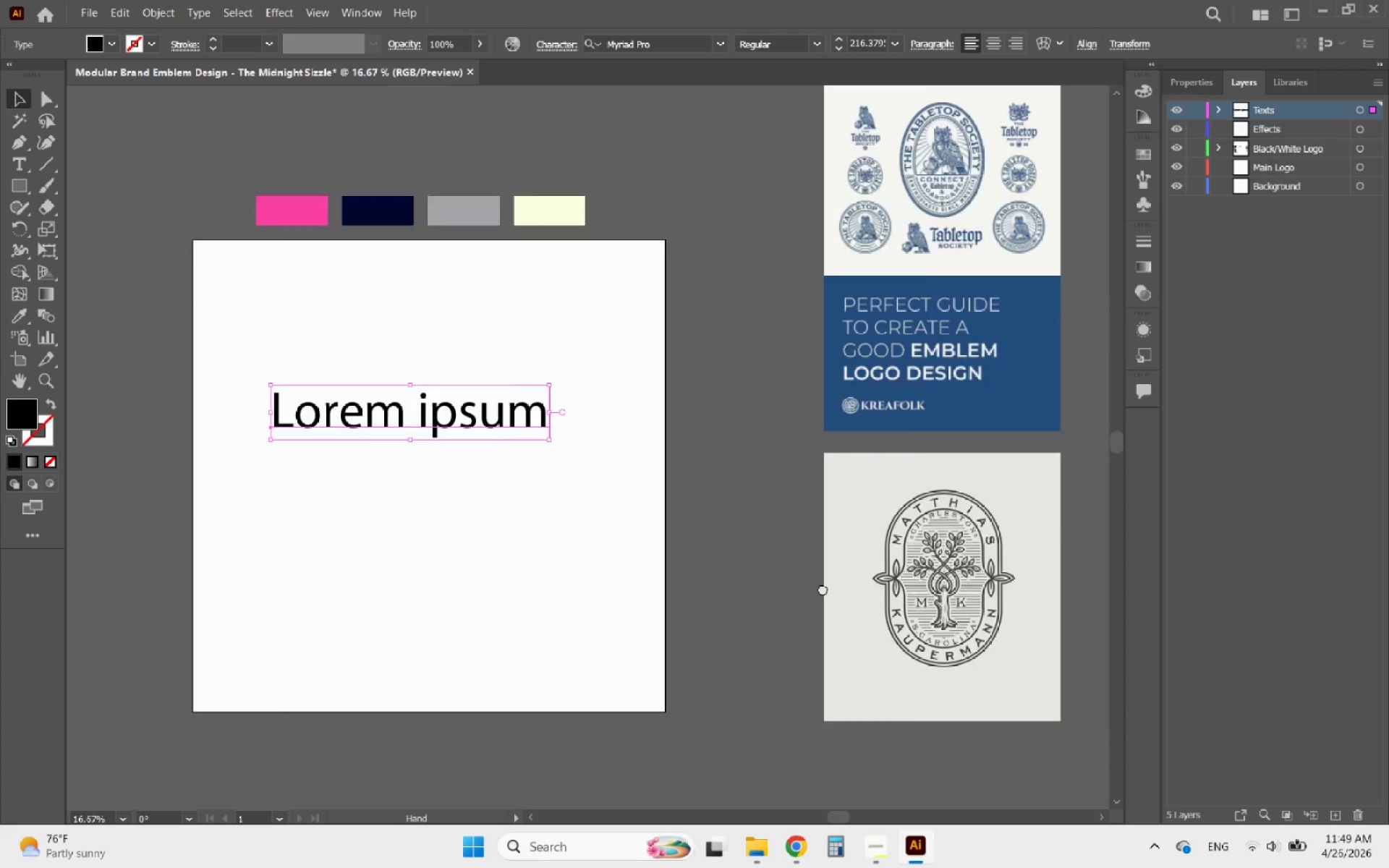 
hold_key(key=AltLeft, duration=0.48)
 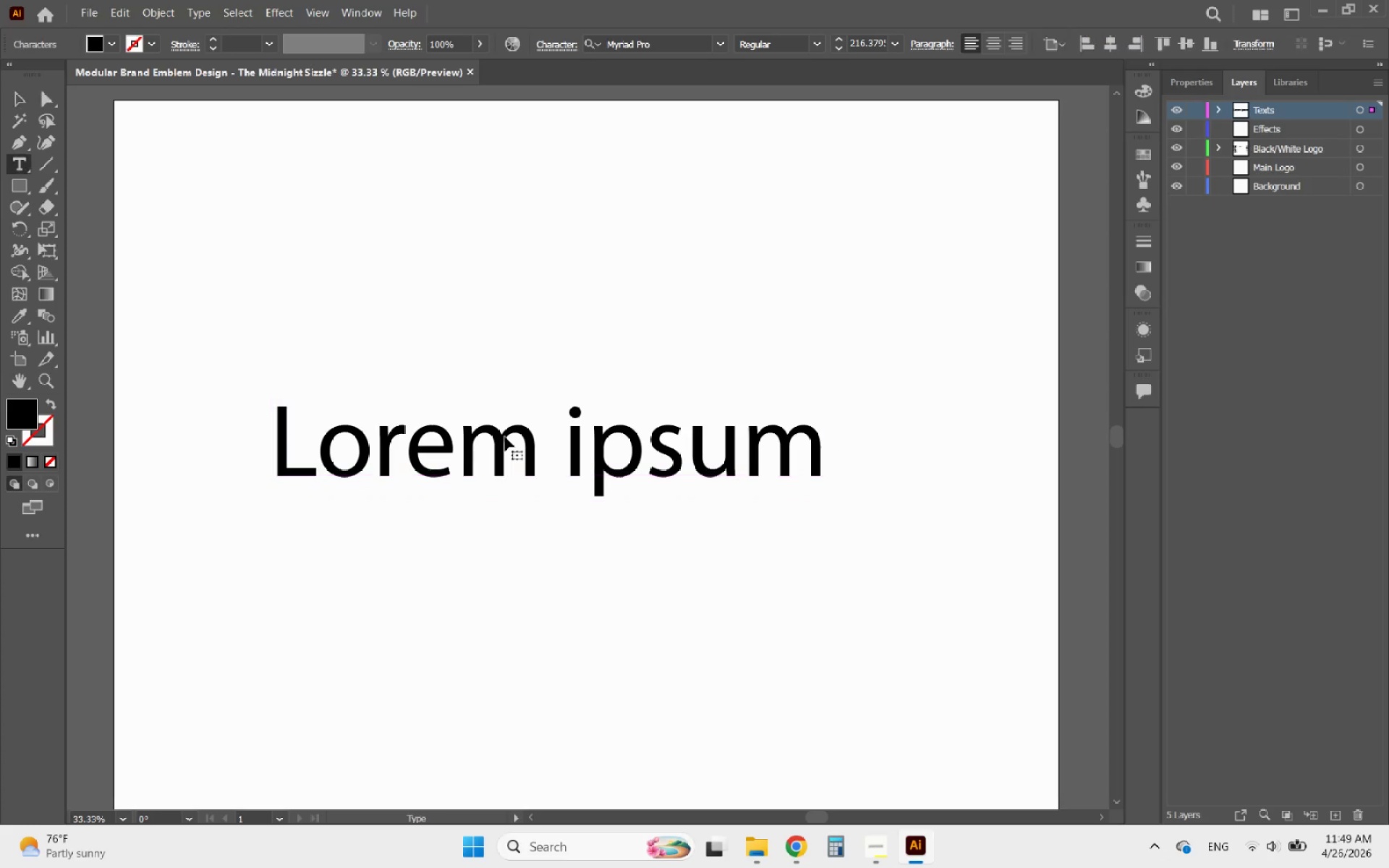 
left_click([505, 437])
 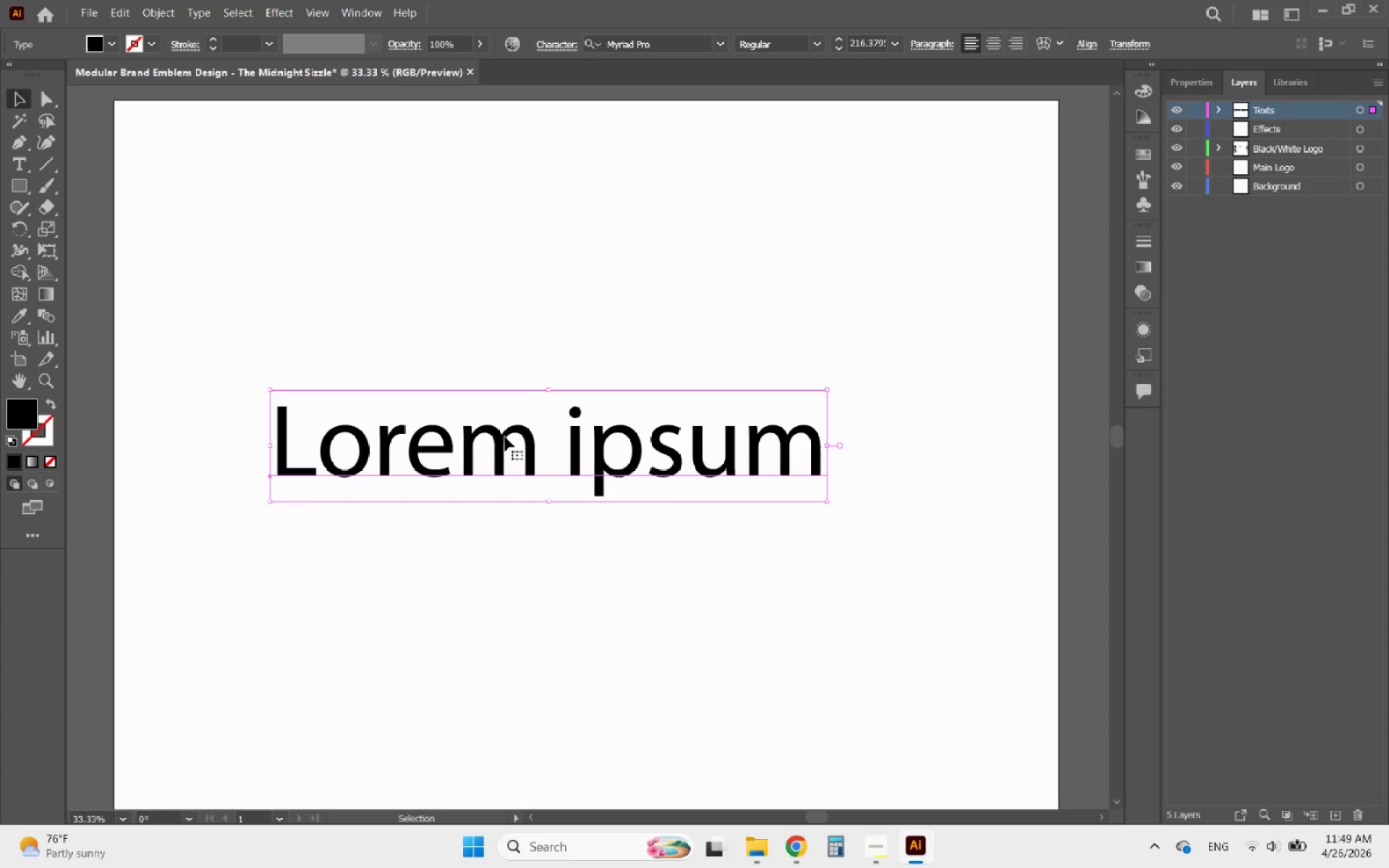 
scroll: coordinate [535, 411], scroll_direction: up, amount: 2.0
 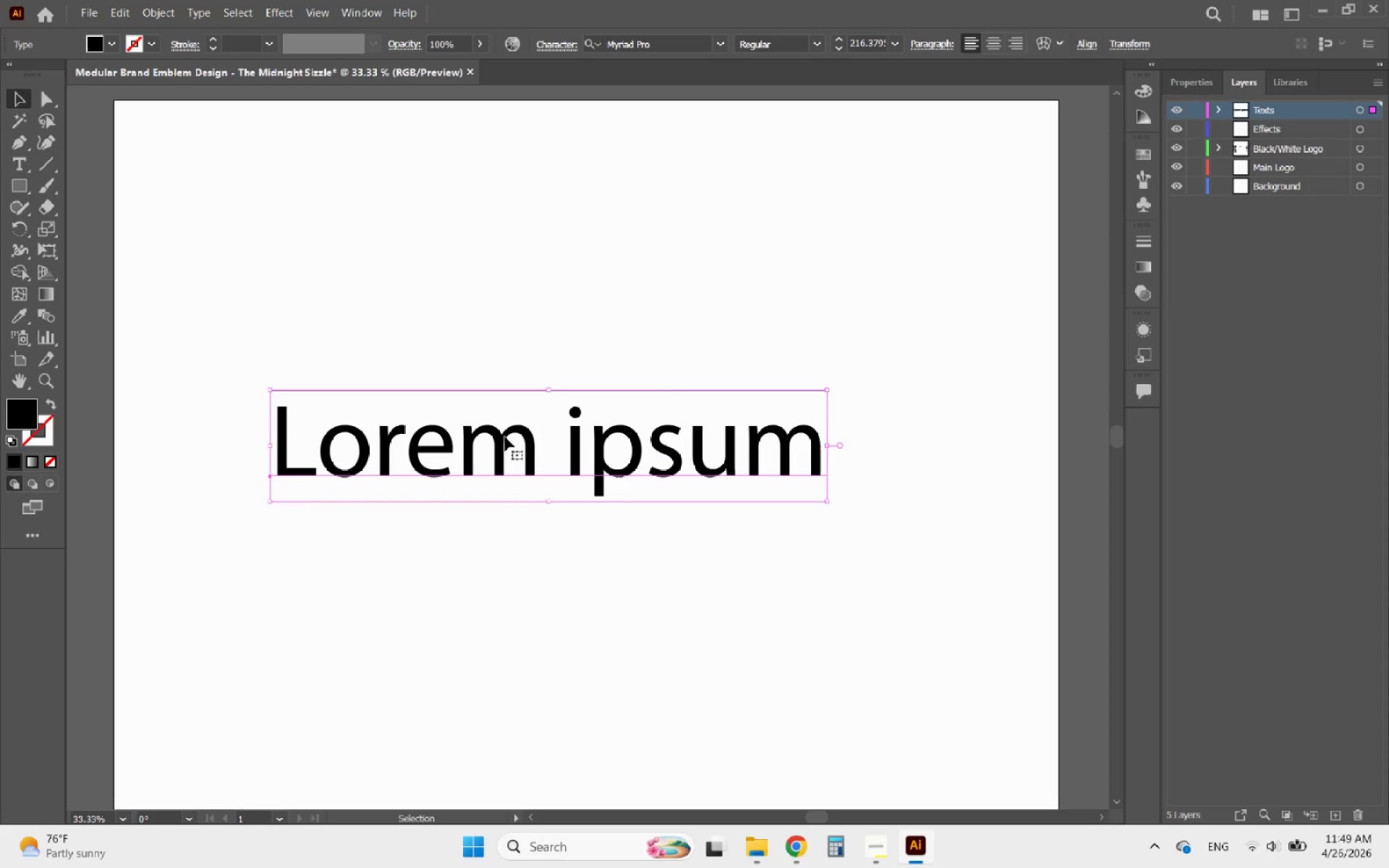 
double_click([505, 437])
 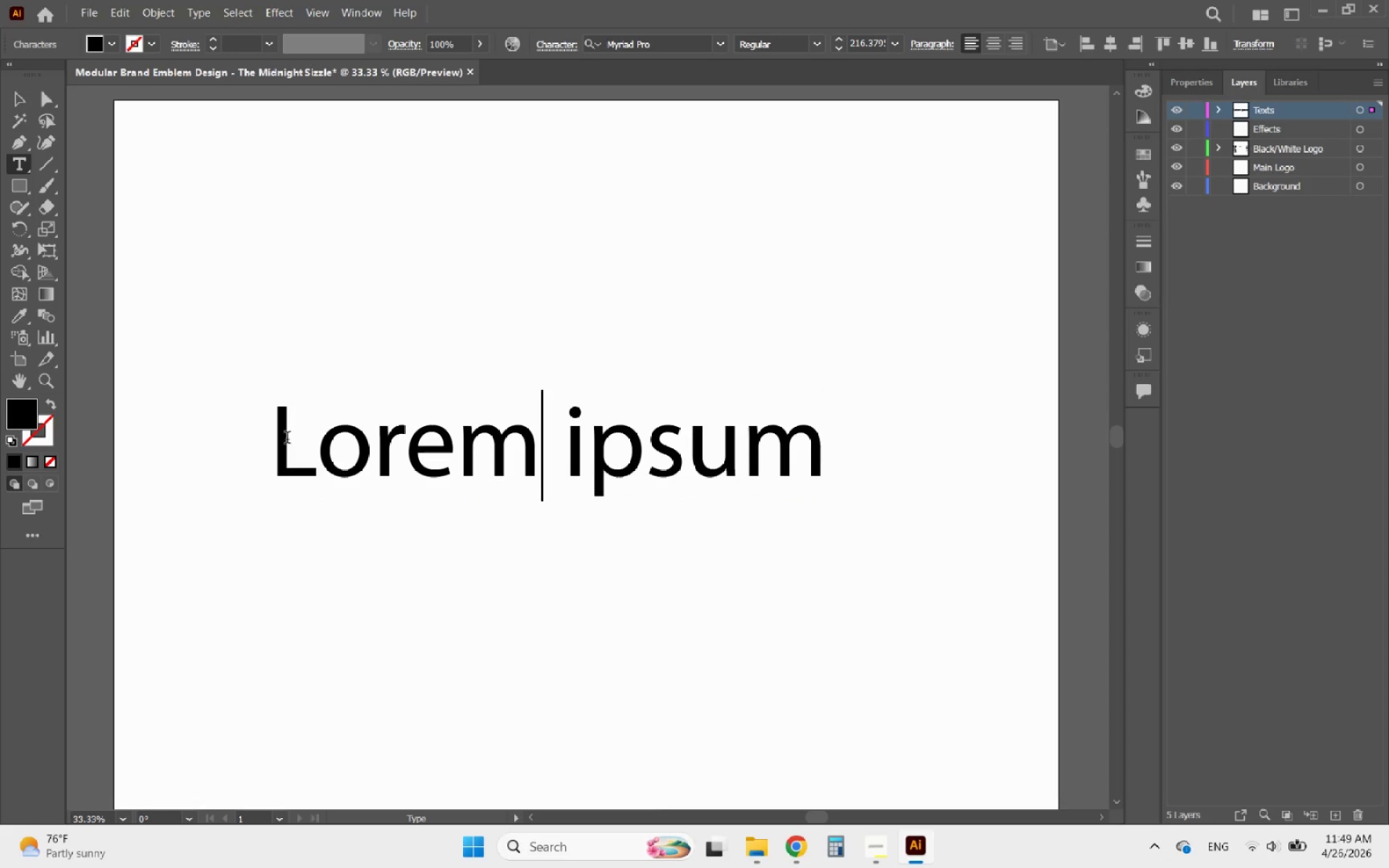 
left_click_drag(start_coordinate=[281, 438], to_coordinate=[874, 443])
 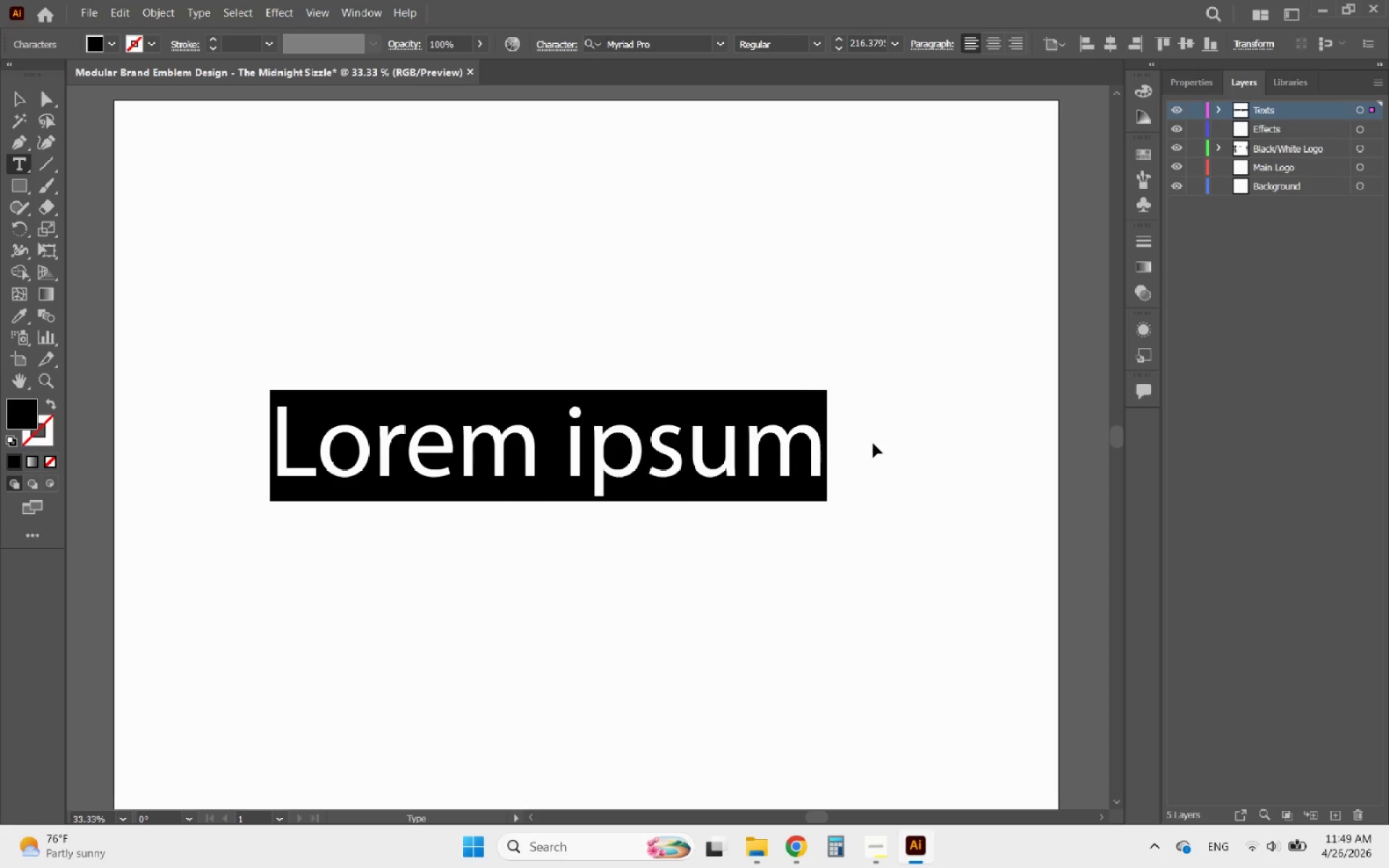 
key(Control+V)
 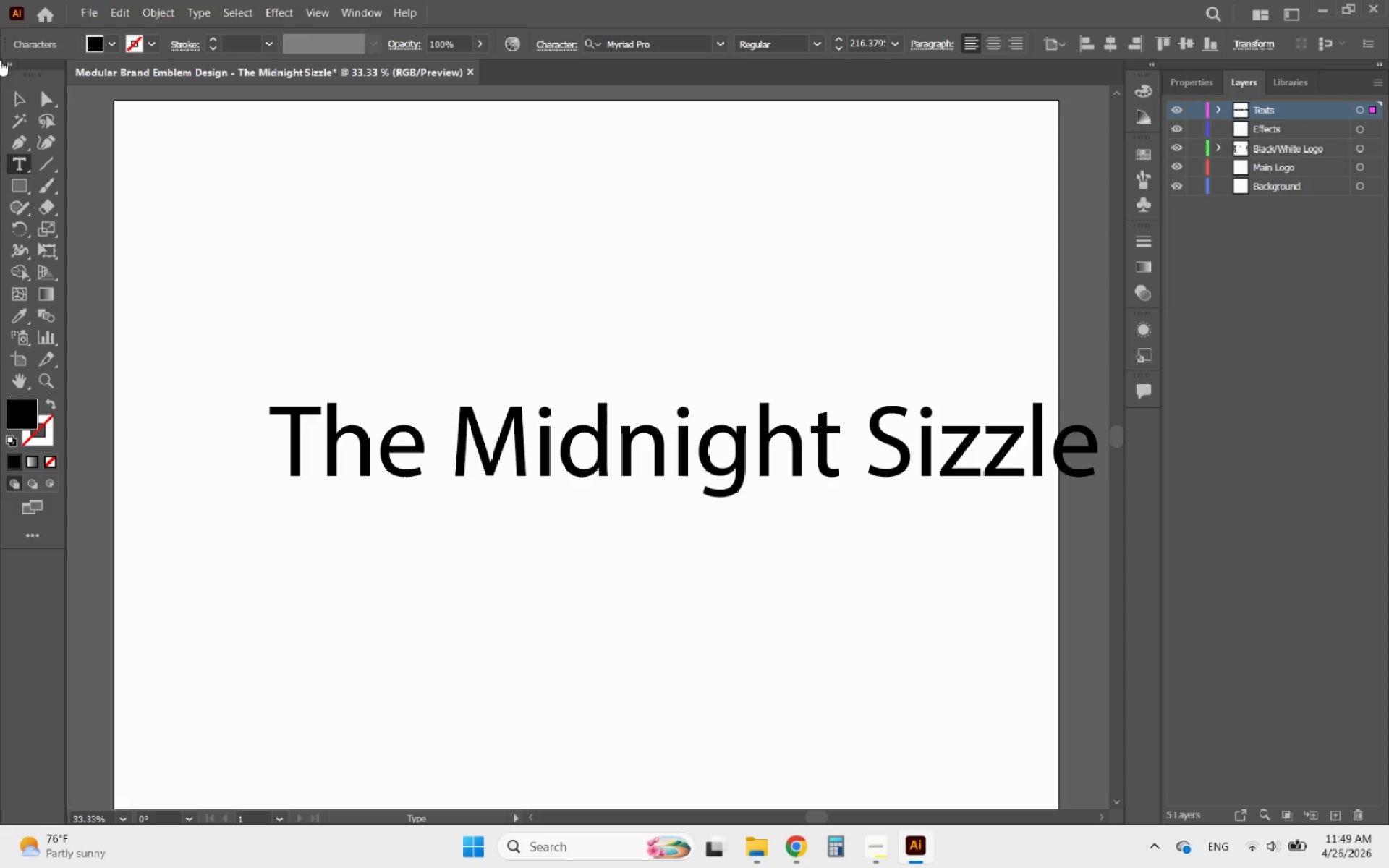 
left_click([29, 98])
 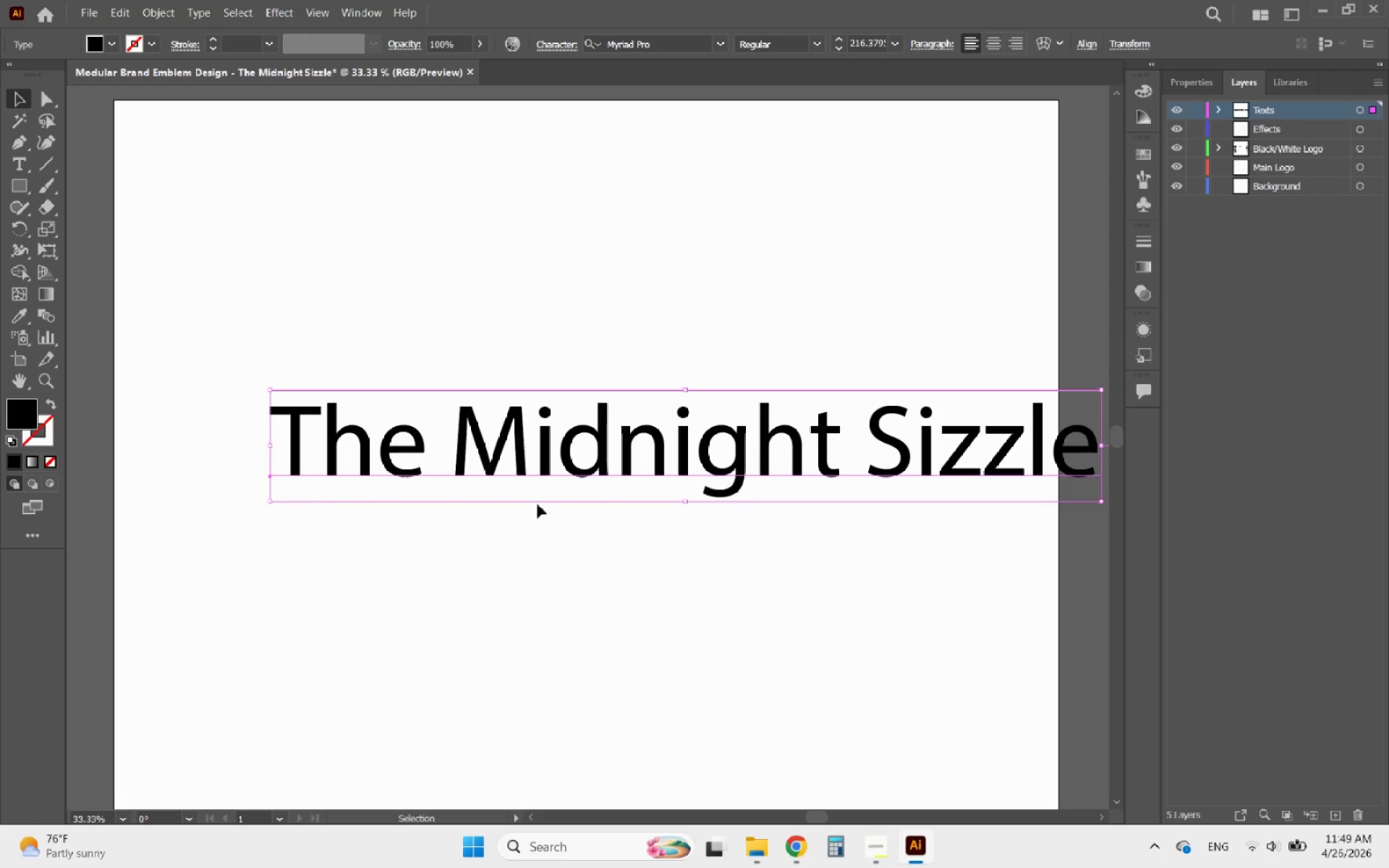 
hold_key(key=AltLeft, duration=0.7)
scroll: coordinate [574, 607], scroll_direction: down, amount: 1.0
 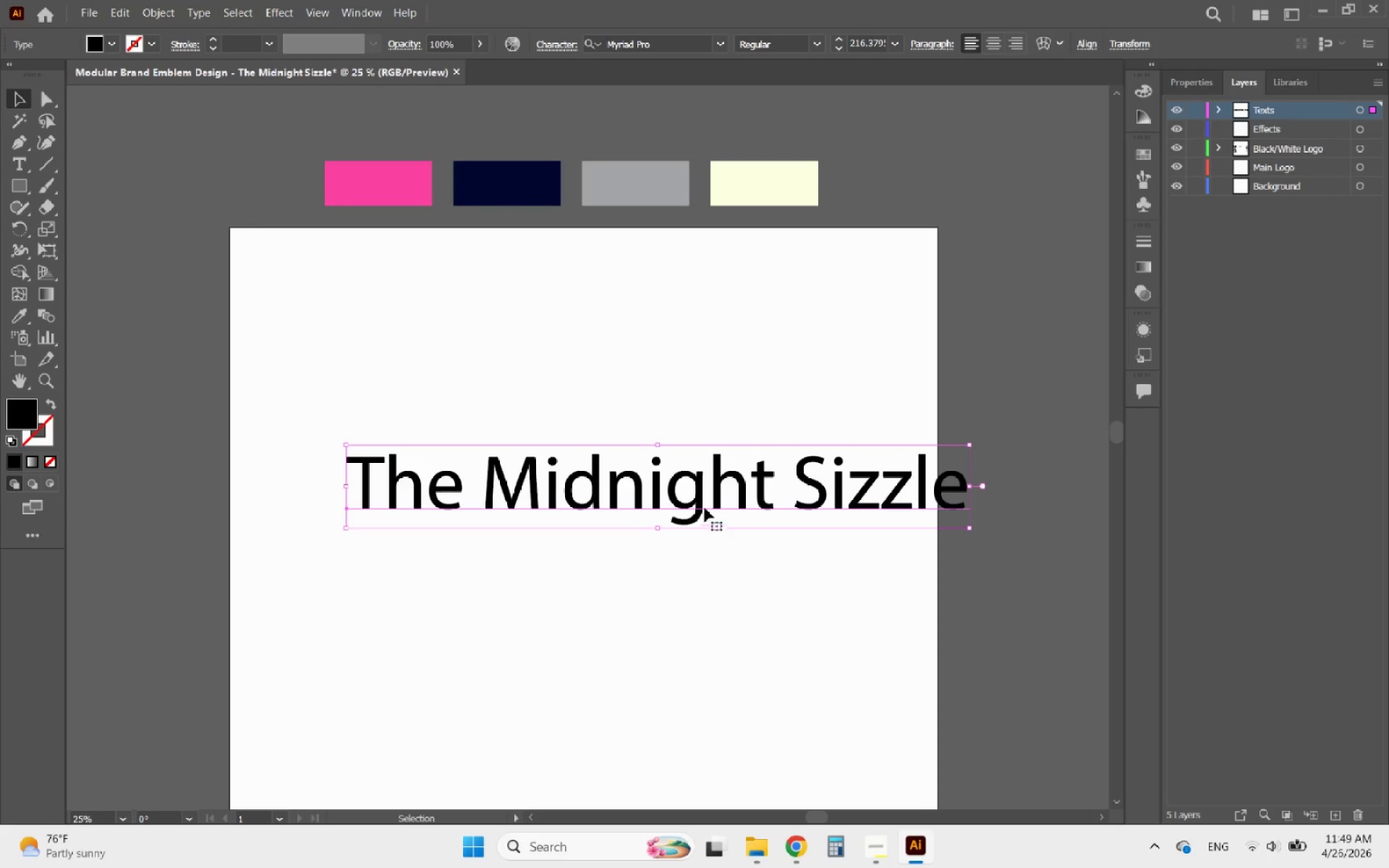 
left_click_drag(start_coordinate=[695, 508], to_coordinate=[635, 465])
 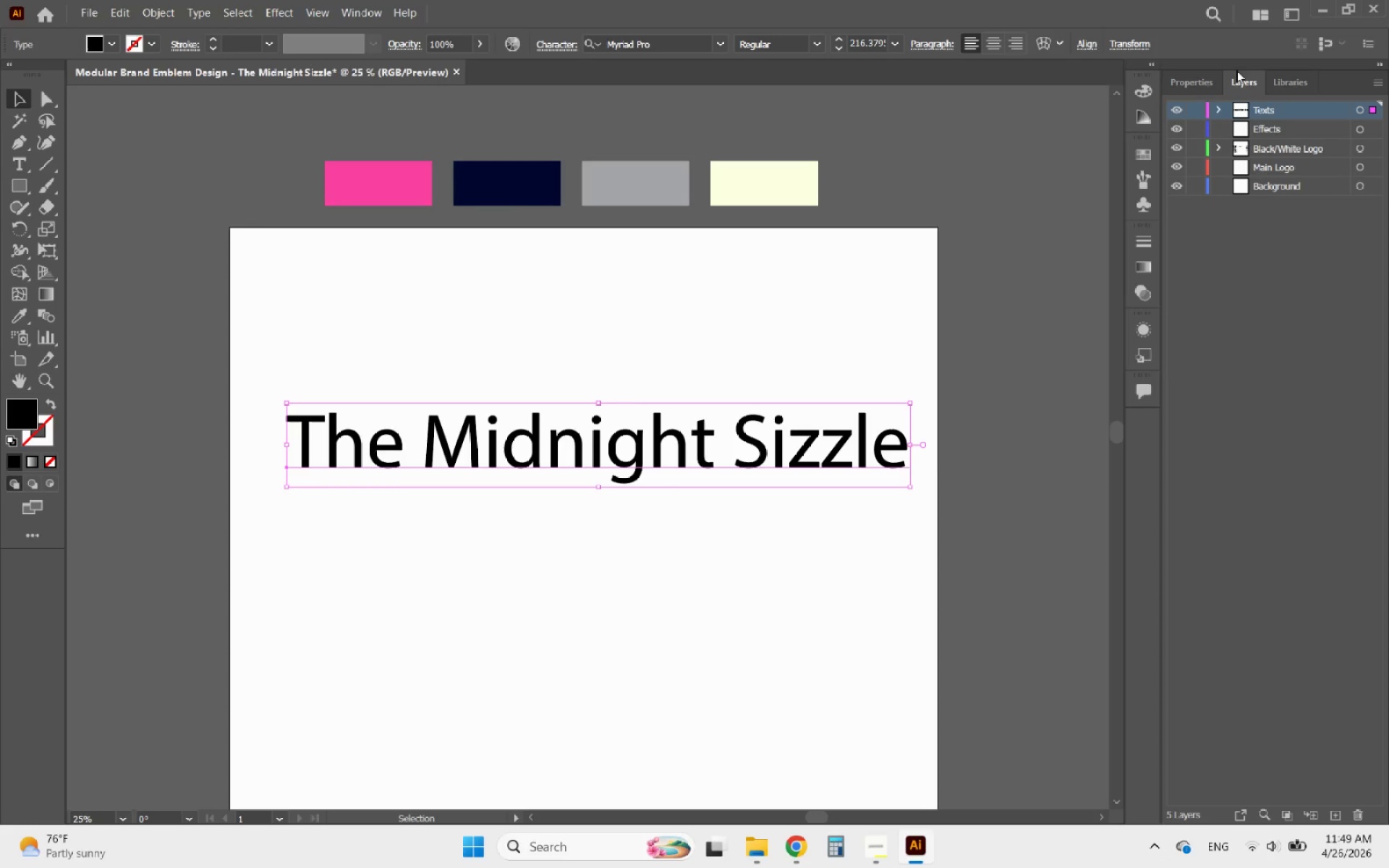 
left_click([1197, 79])
 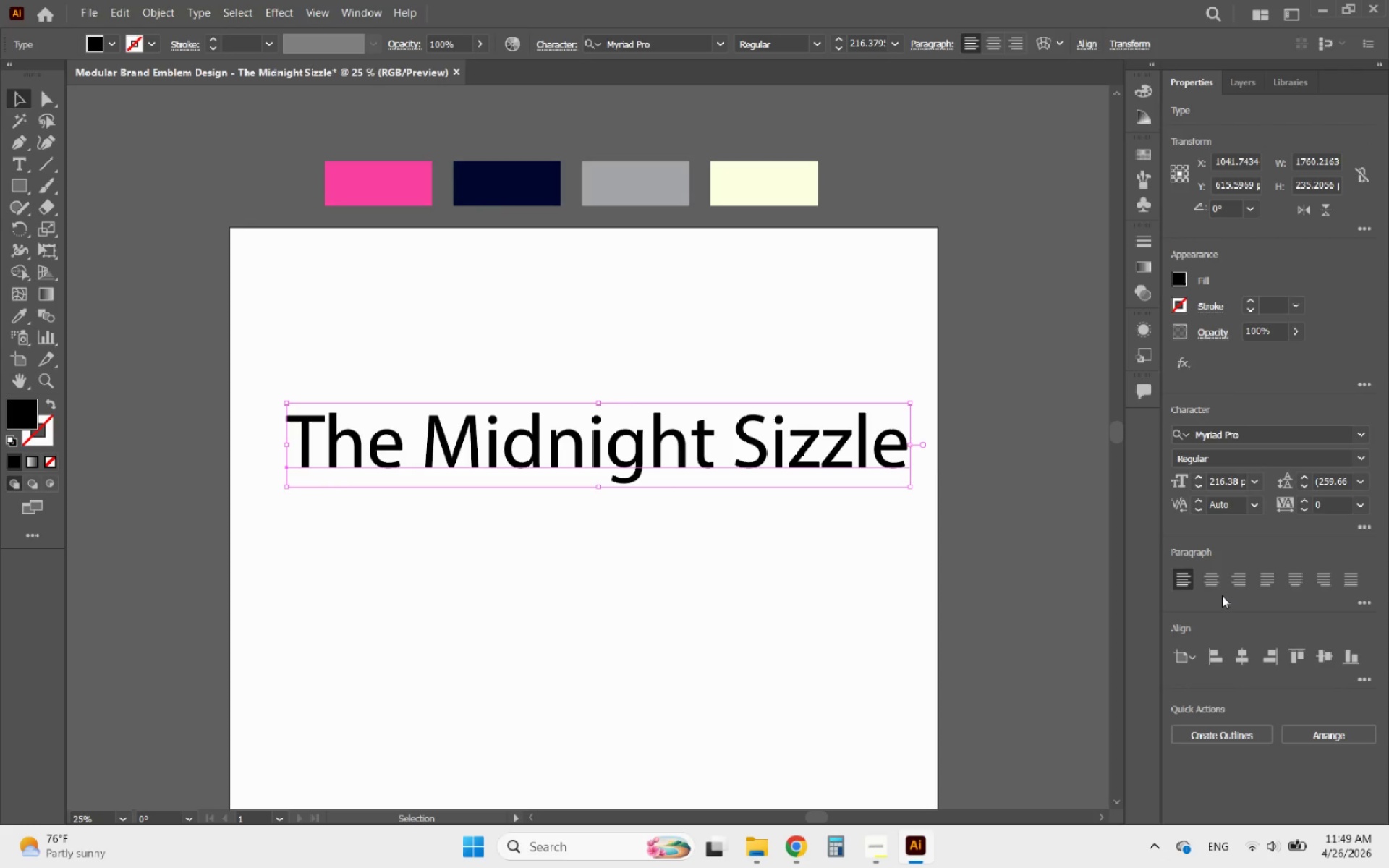 
left_click([1214, 587])
 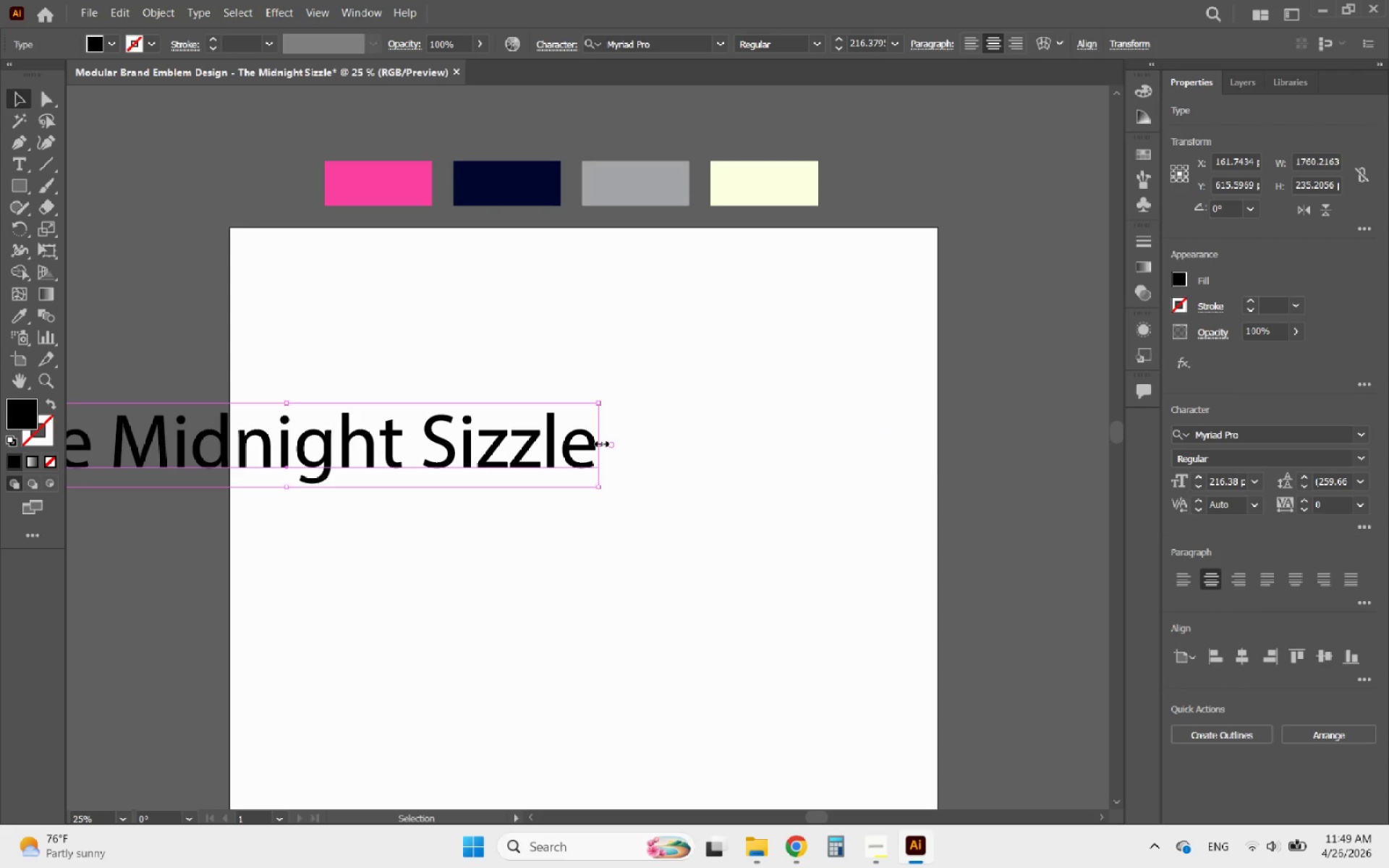 
hold_key(key=ShiftLeft, duration=0.86)
left_click_drag(start_coordinate=[600, 442], to_coordinate=[386, 457])
 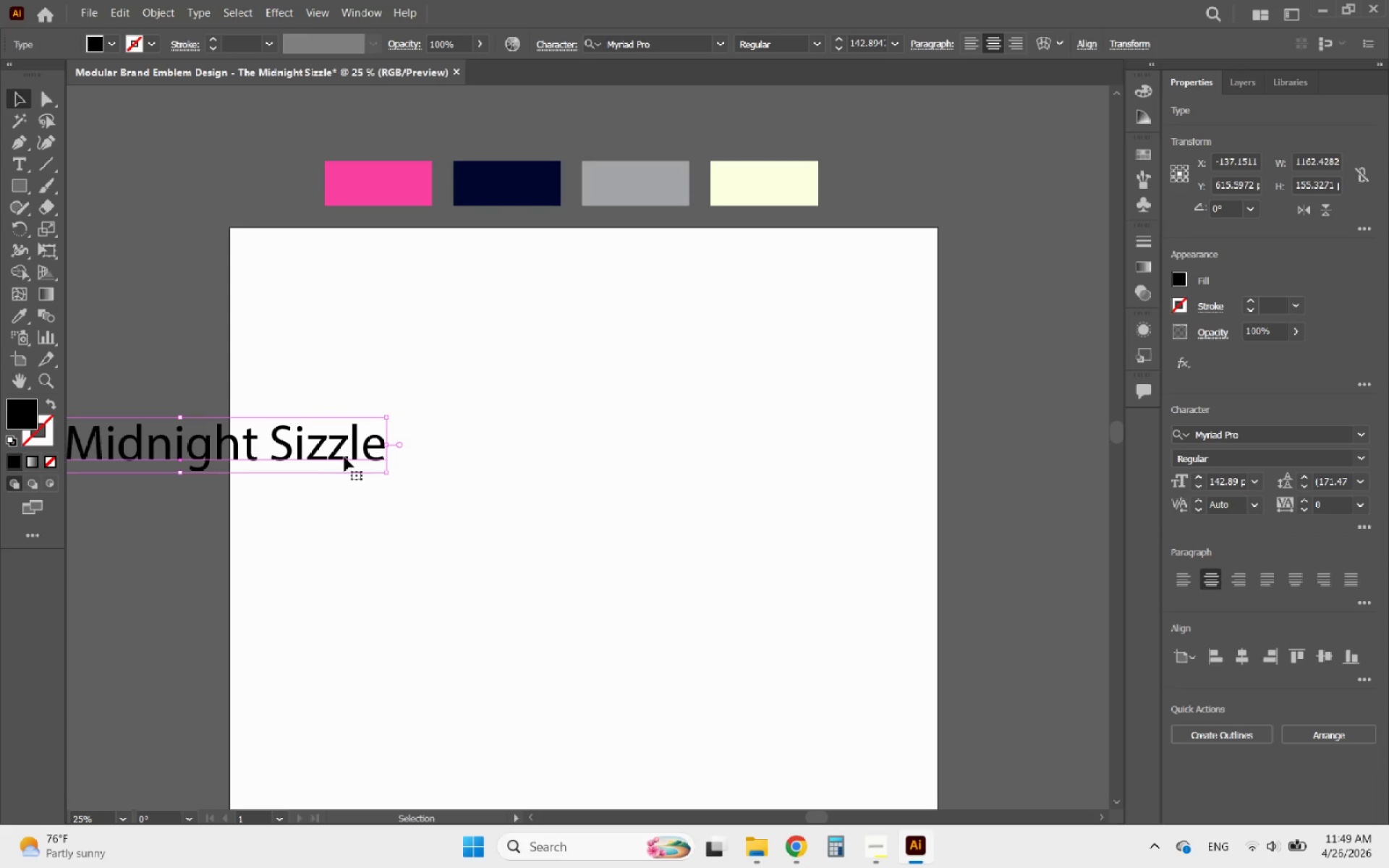 
left_click_drag(start_coordinate=[344, 457], to_coordinate=[751, 367])
 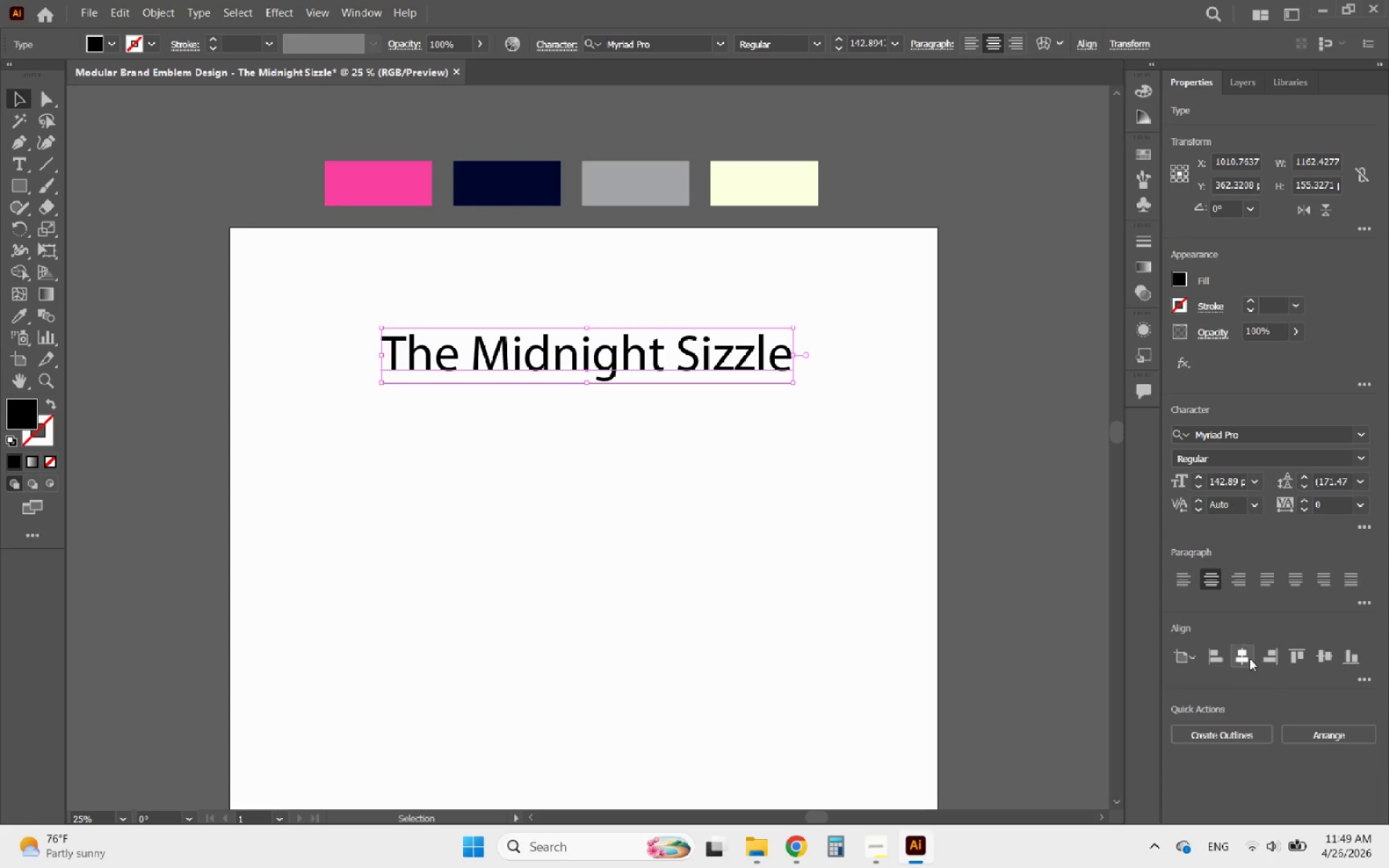 
left_click([1247, 655])
 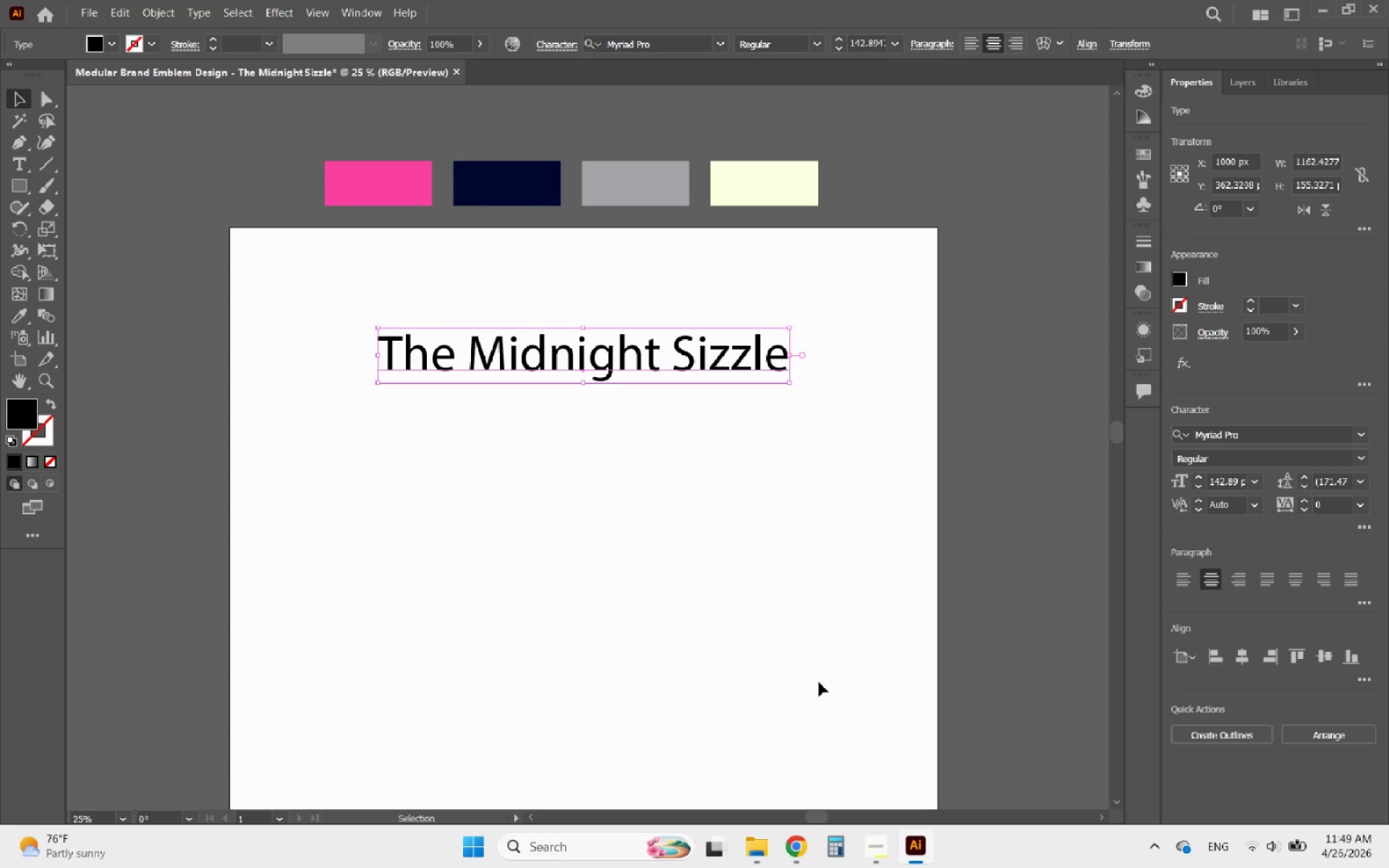 
hold_key(key=AltLeft, duration=0.5)
scroll: coordinate [817, 720], scroll_direction: down, amount: 2.0
 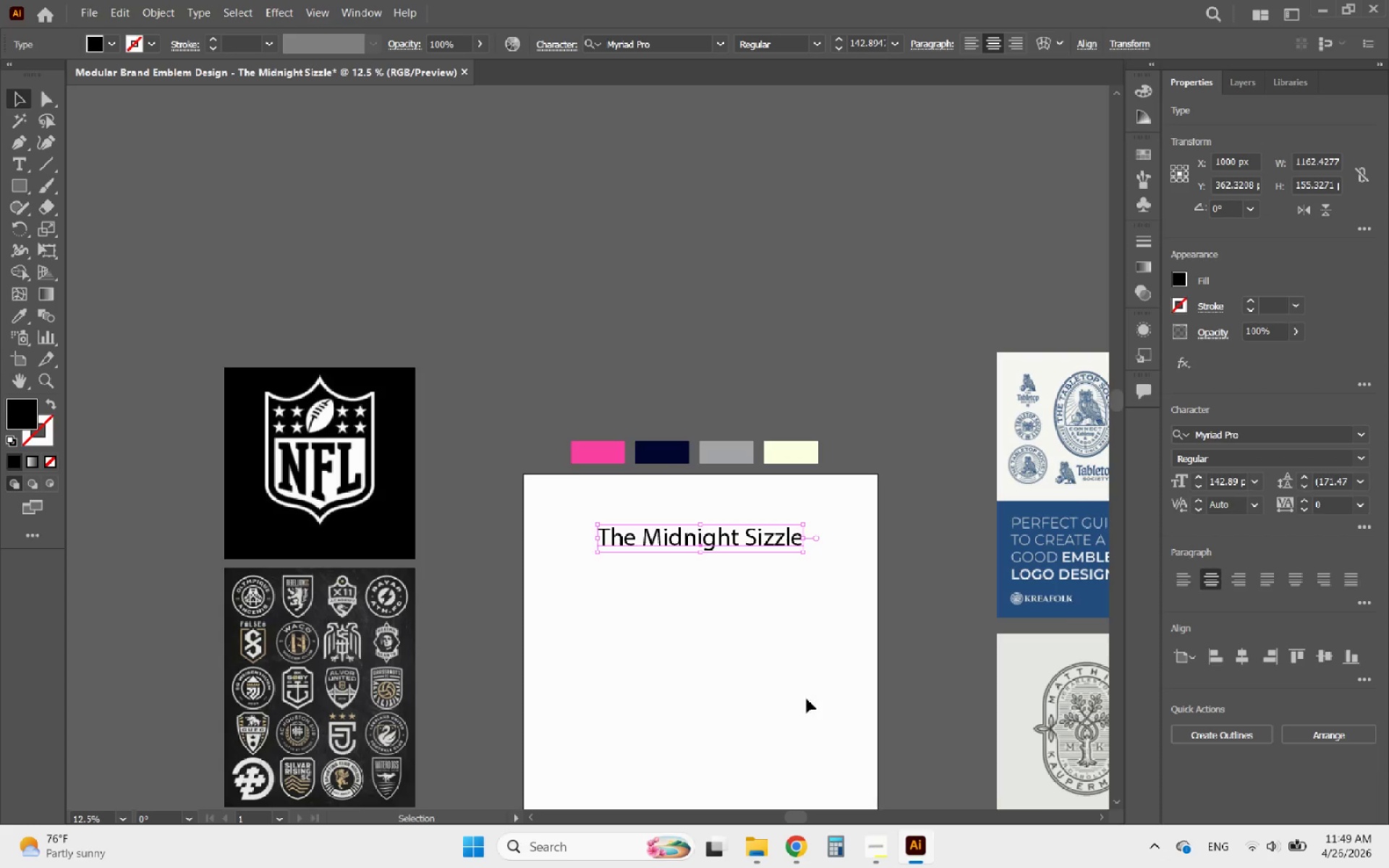 
hold_key(key=AltLeft, duration=2.09)
 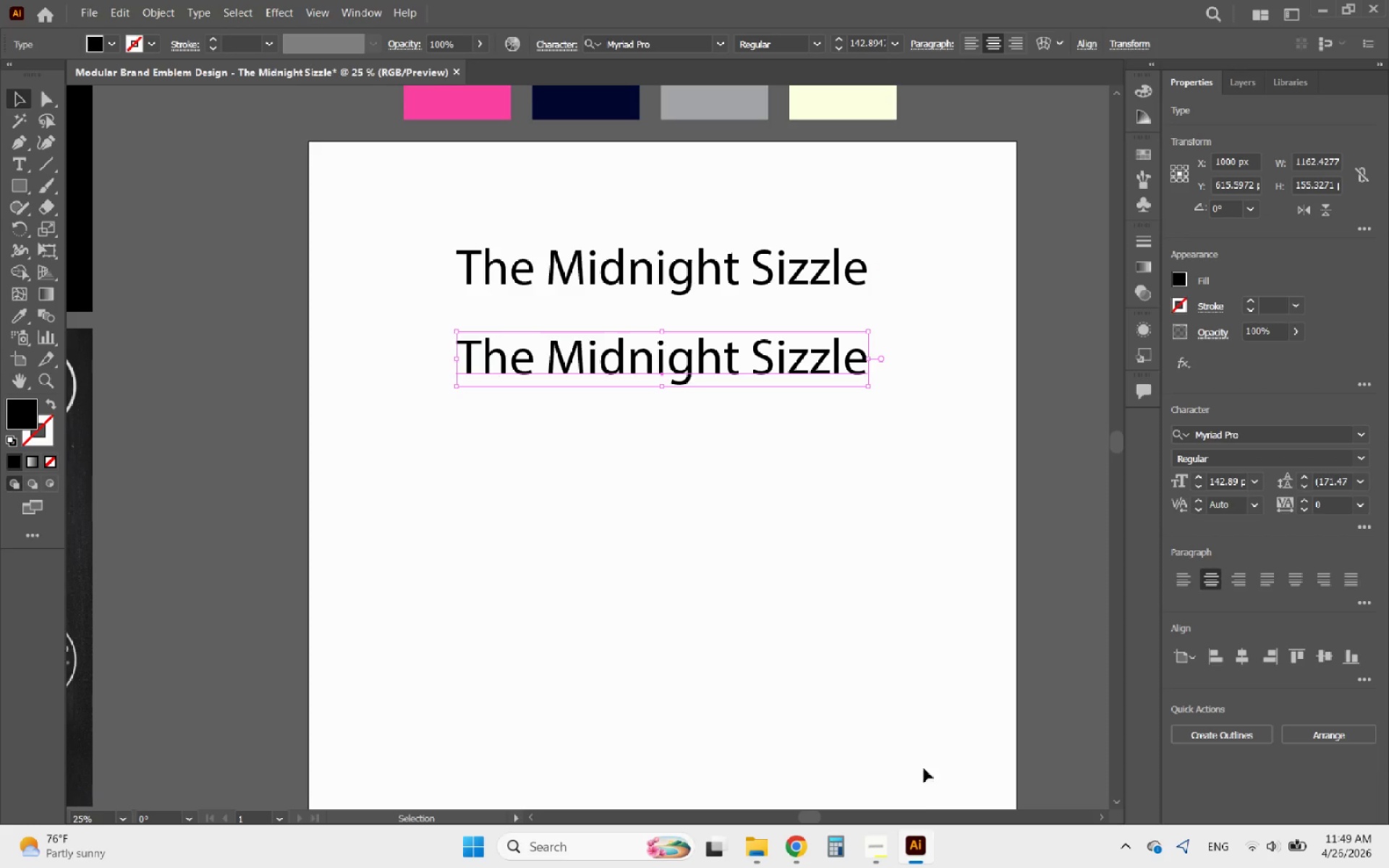 
scroll: coordinate [735, 587], scroll_direction: down, amount: 5.0
 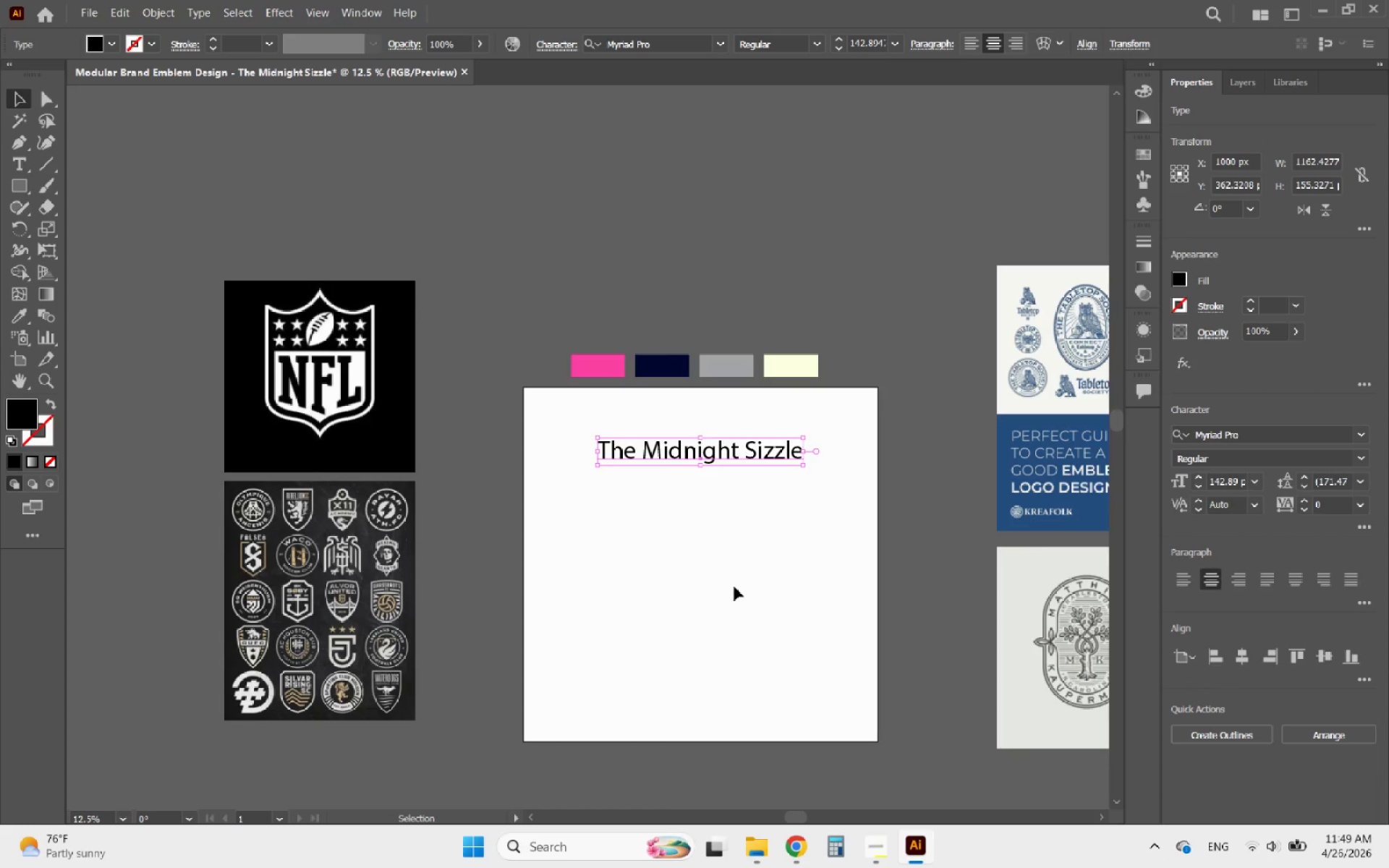 
scroll: coordinate [738, 634], scroll_direction: up, amount: 2.0
 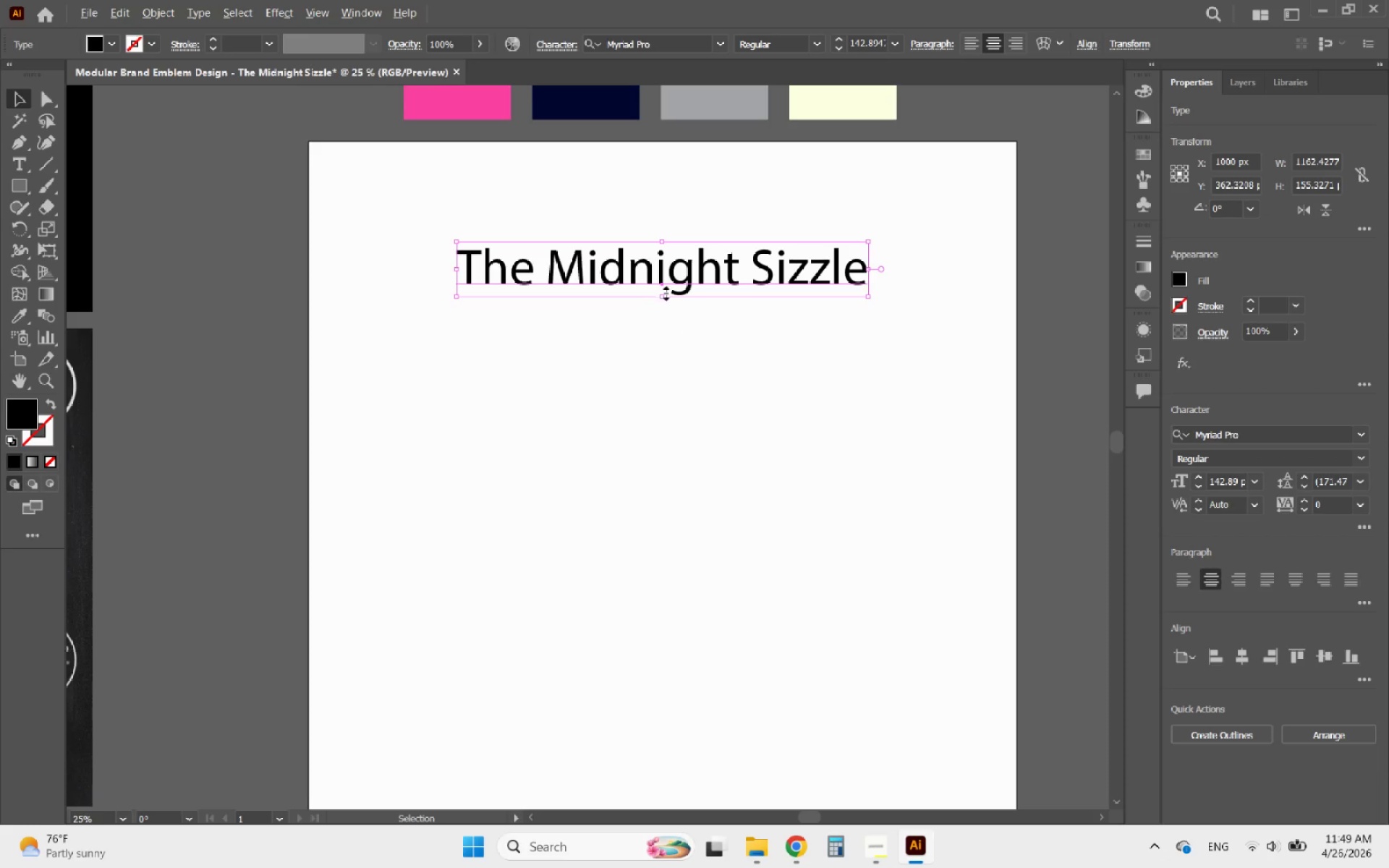 
left_click_drag(start_coordinate=[668, 276], to_coordinate=[668, 366])
 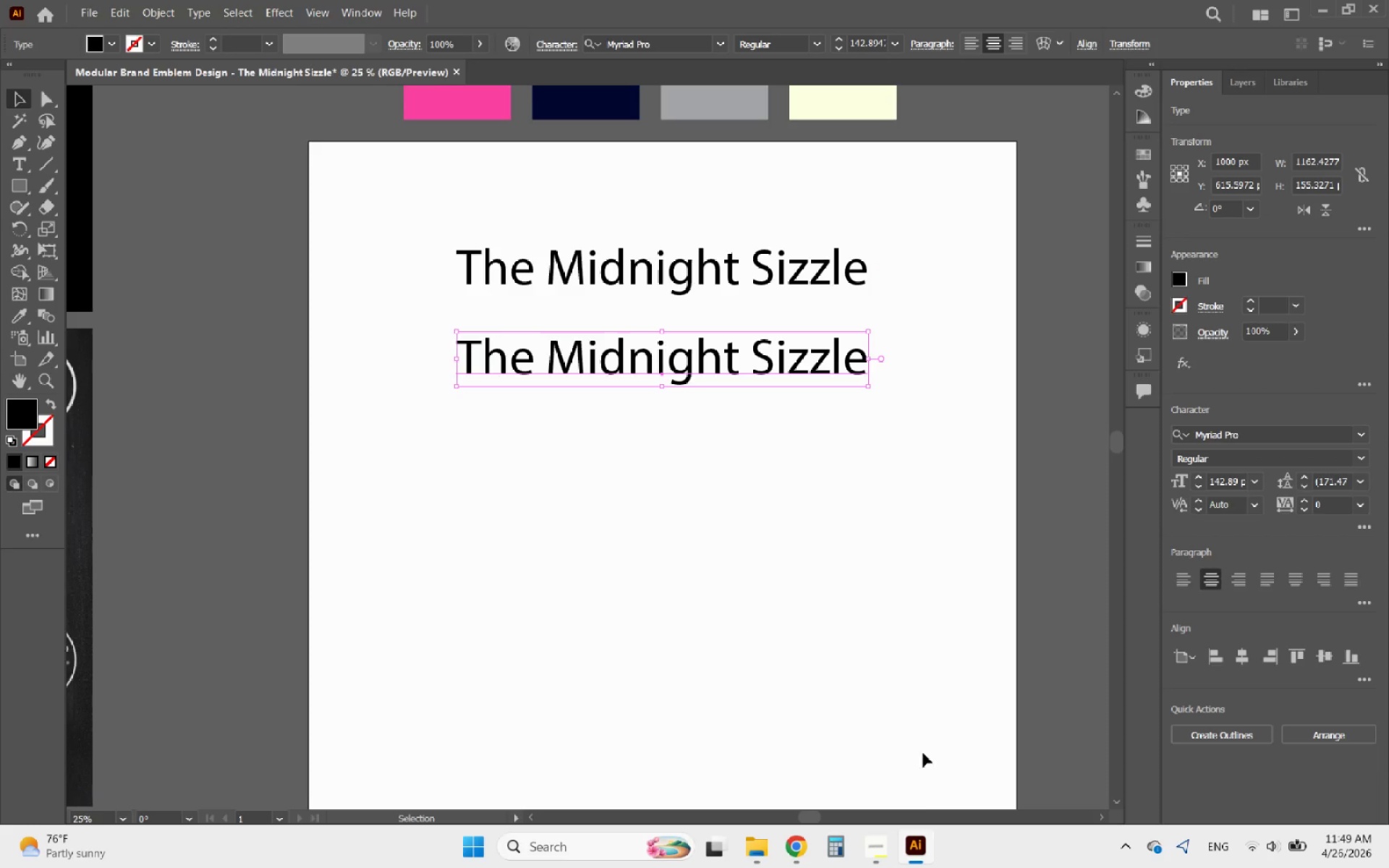 
hold_key(key=ShiftLeft, duration=0.72)
 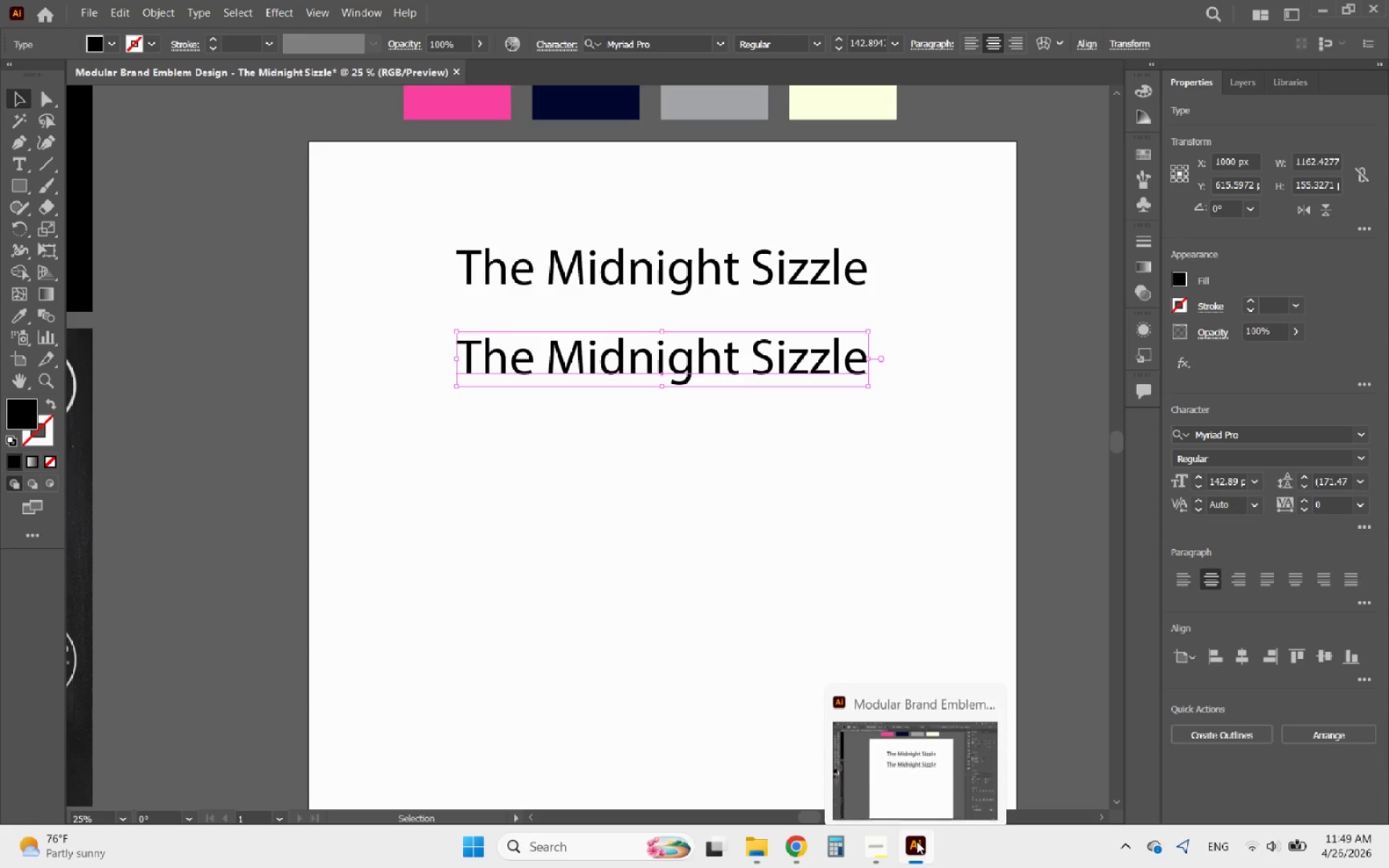 
left_click([917, 841])